 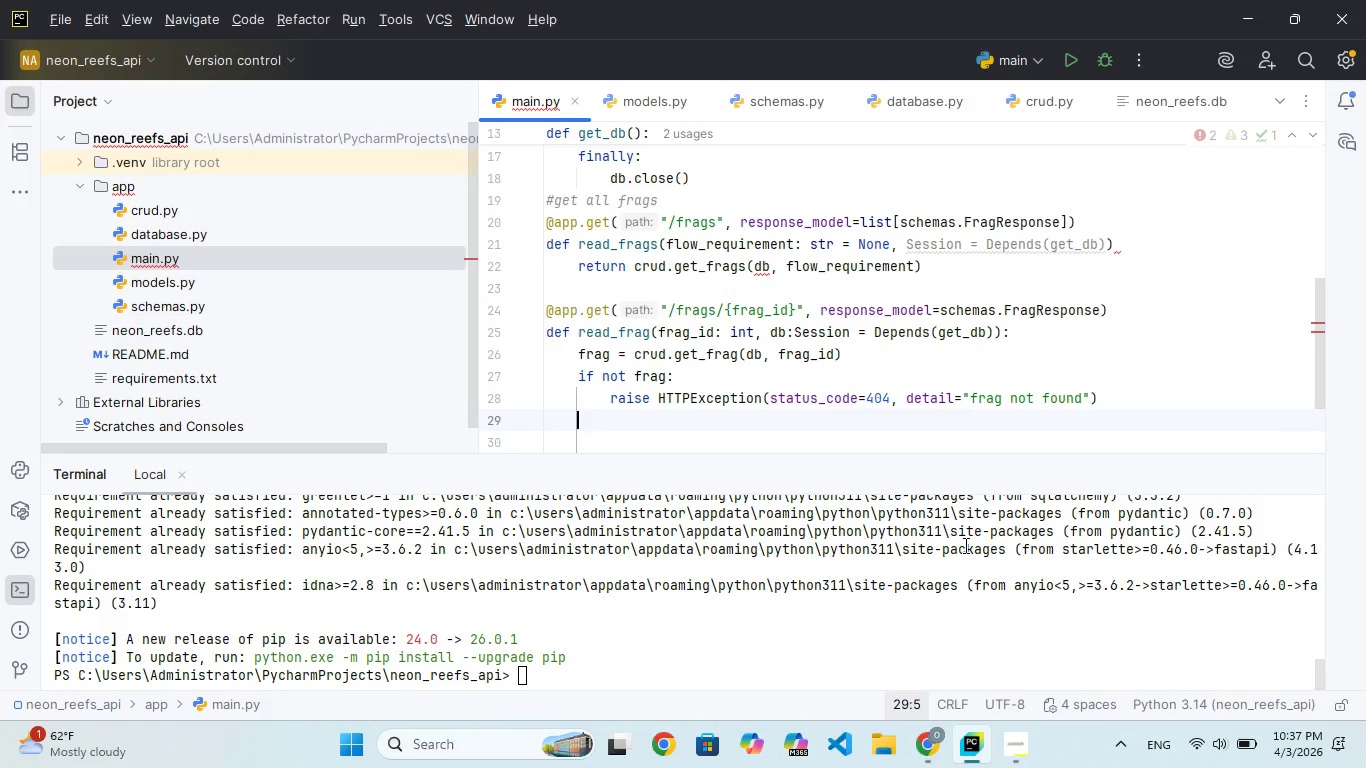 
type(rturn frag)
 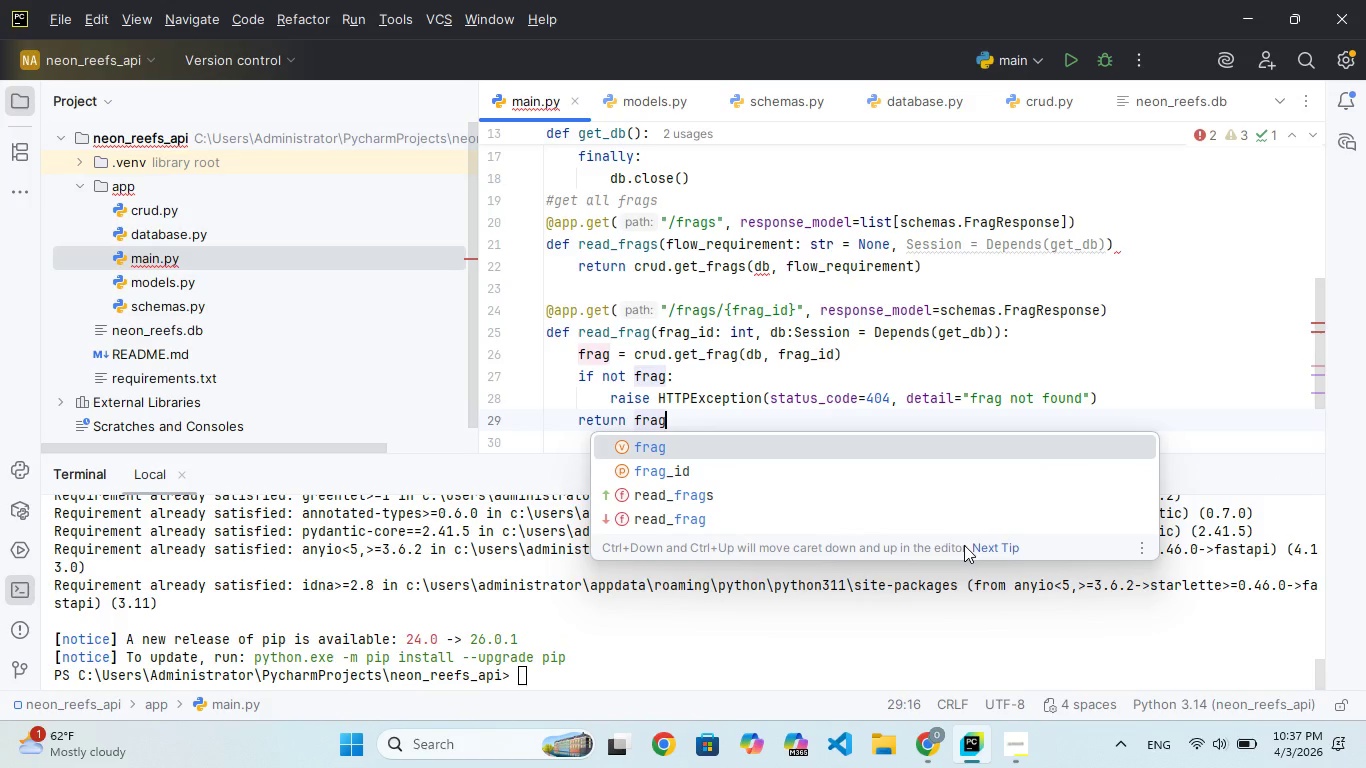 
hold_key(key=E, duration=0.34)
 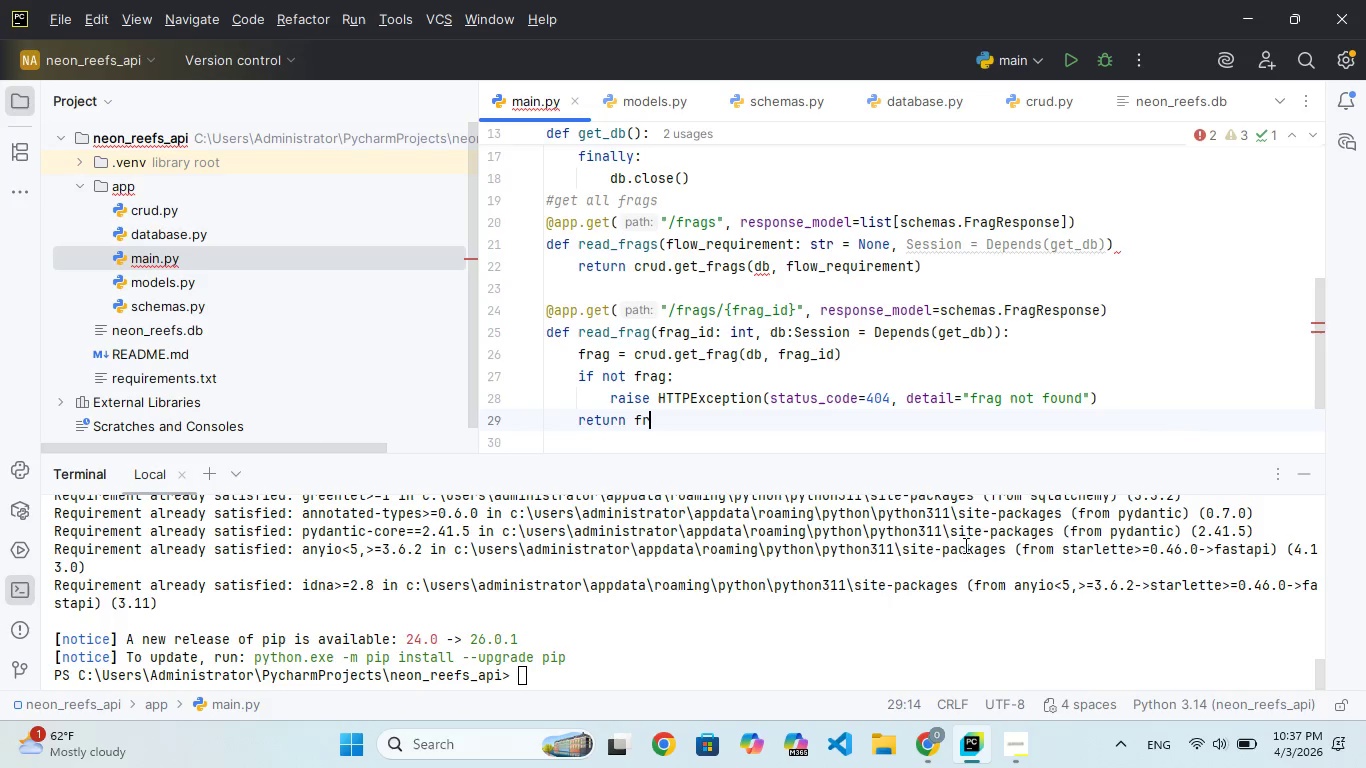 
key(Enter)
 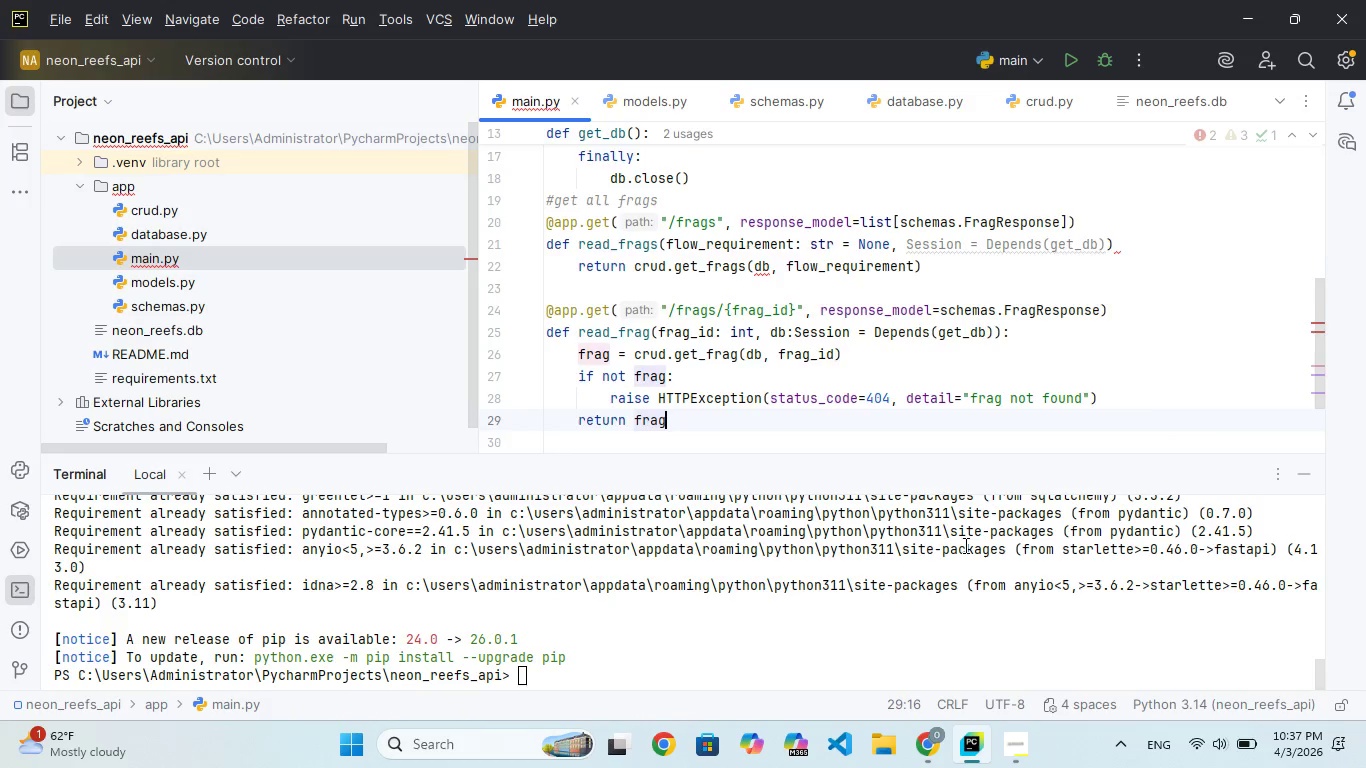 
key(Enter)
 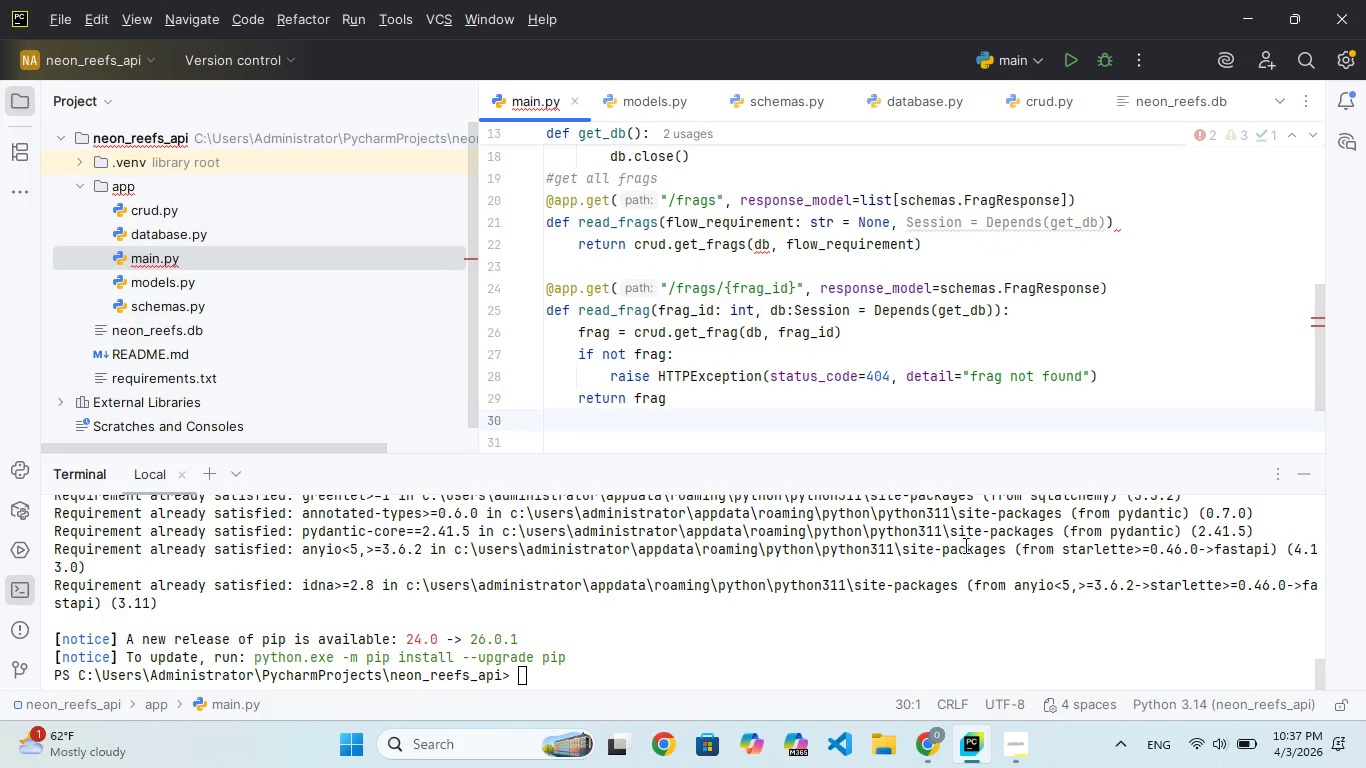 
key(Enter)
 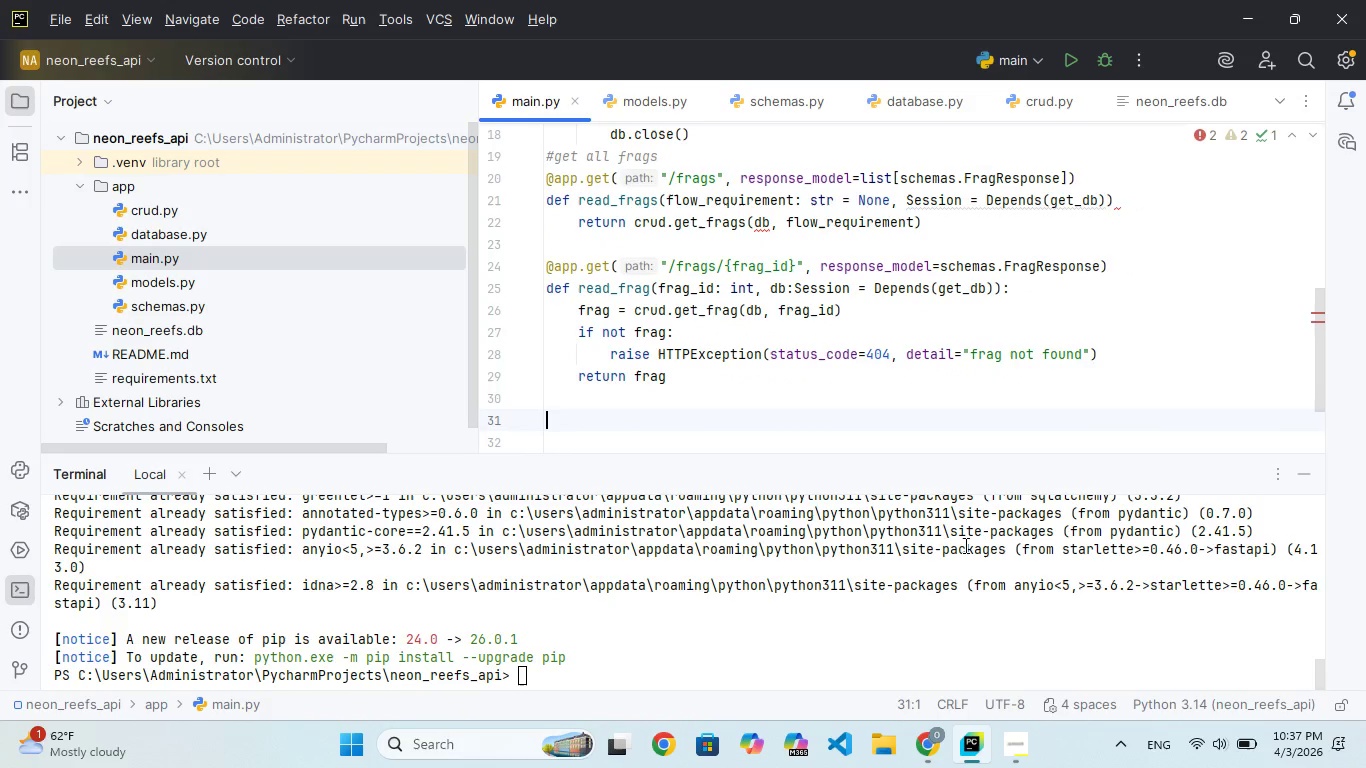 
type(@app.pot)
 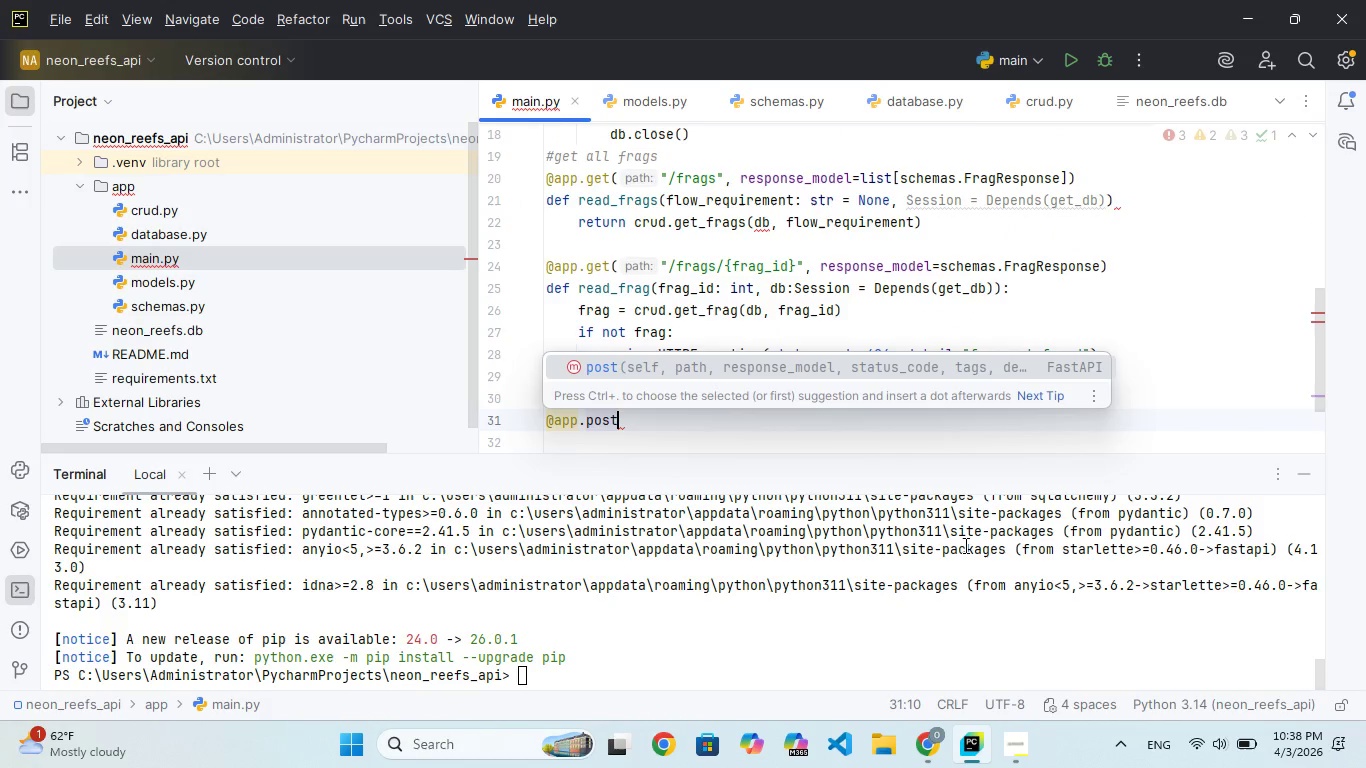 
hold_key(key=S, duration=0.47)
 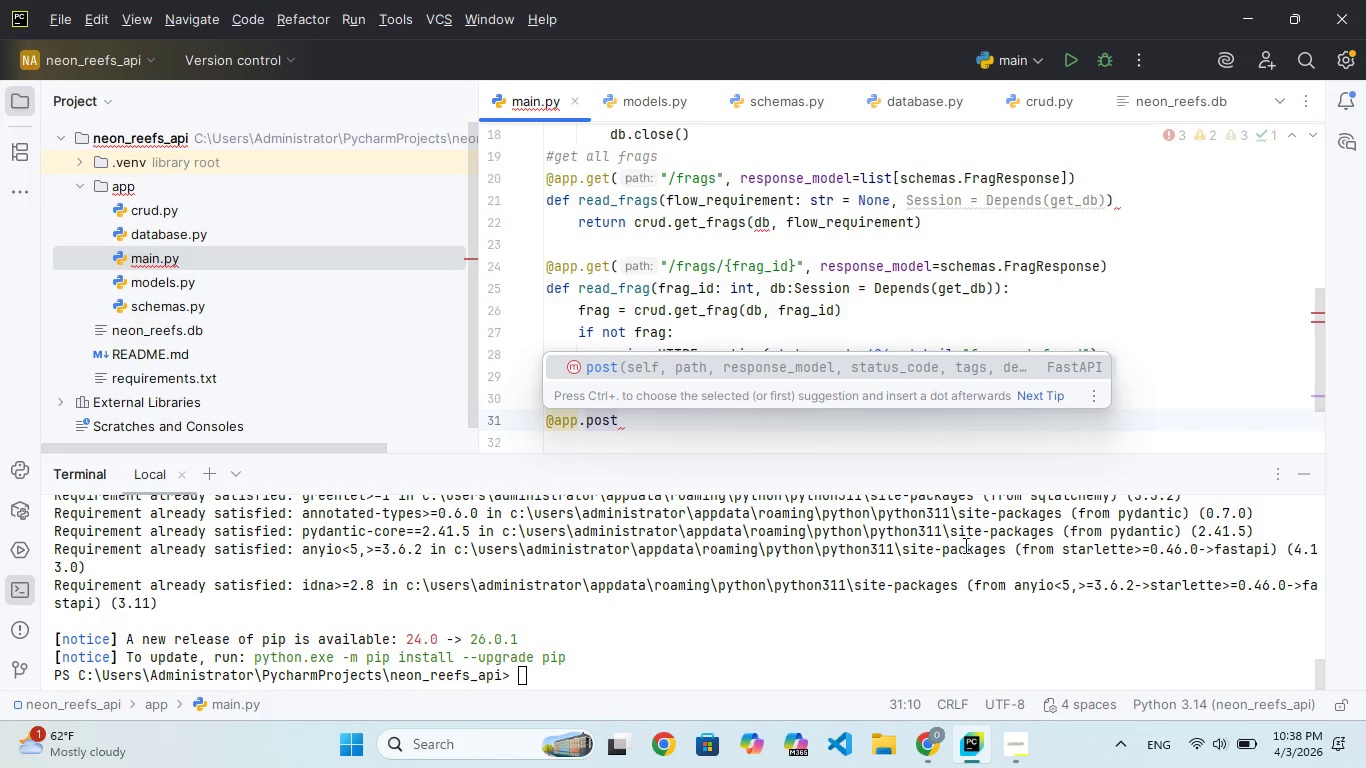 
wait(6.34)
 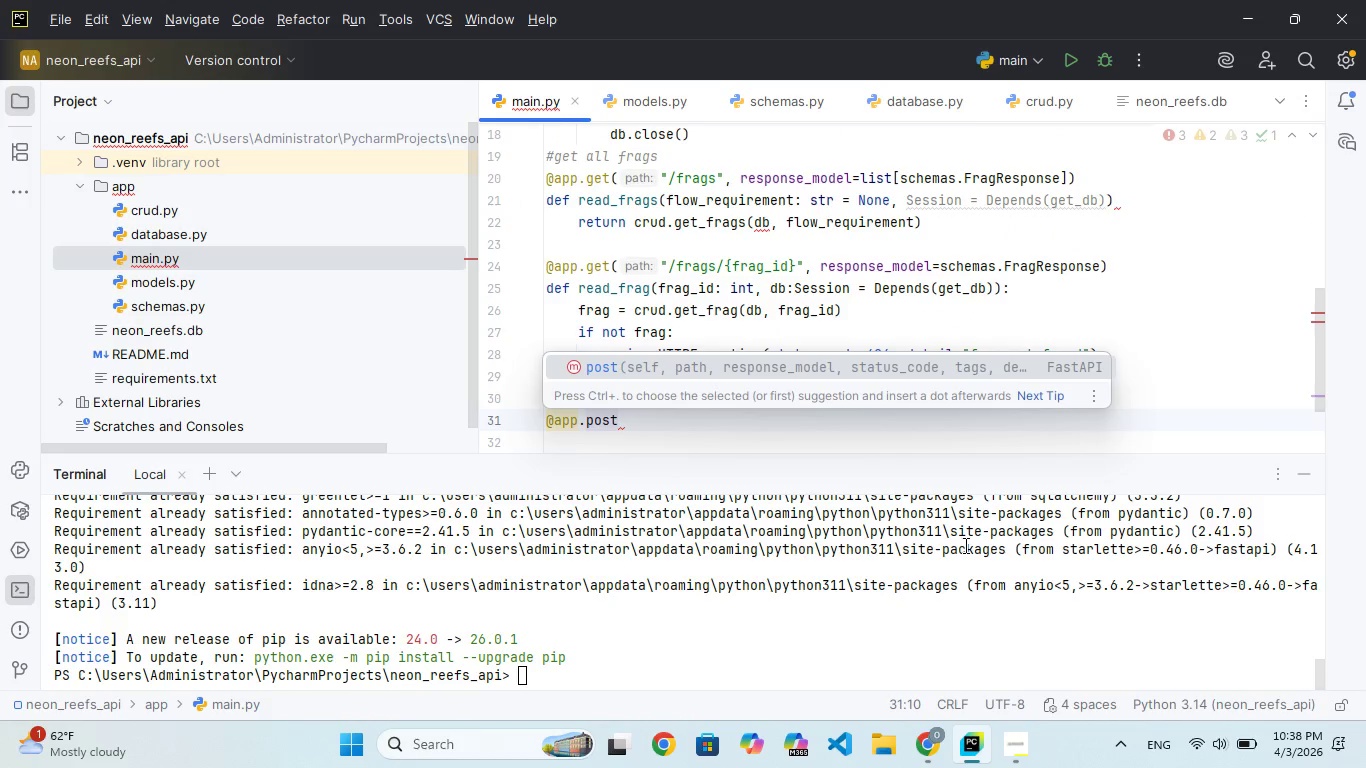 
hold_key(key=Enter, duration=0.31)
 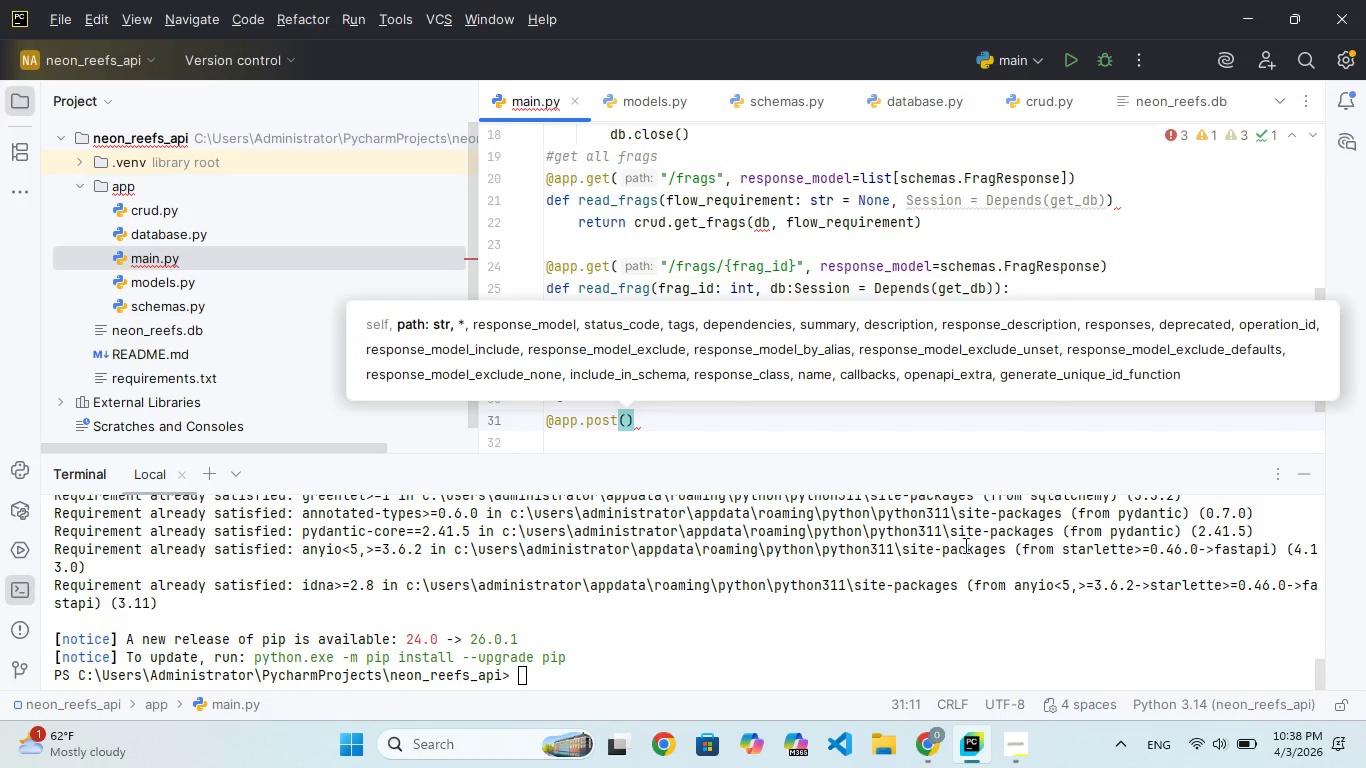 
type("/frags)
 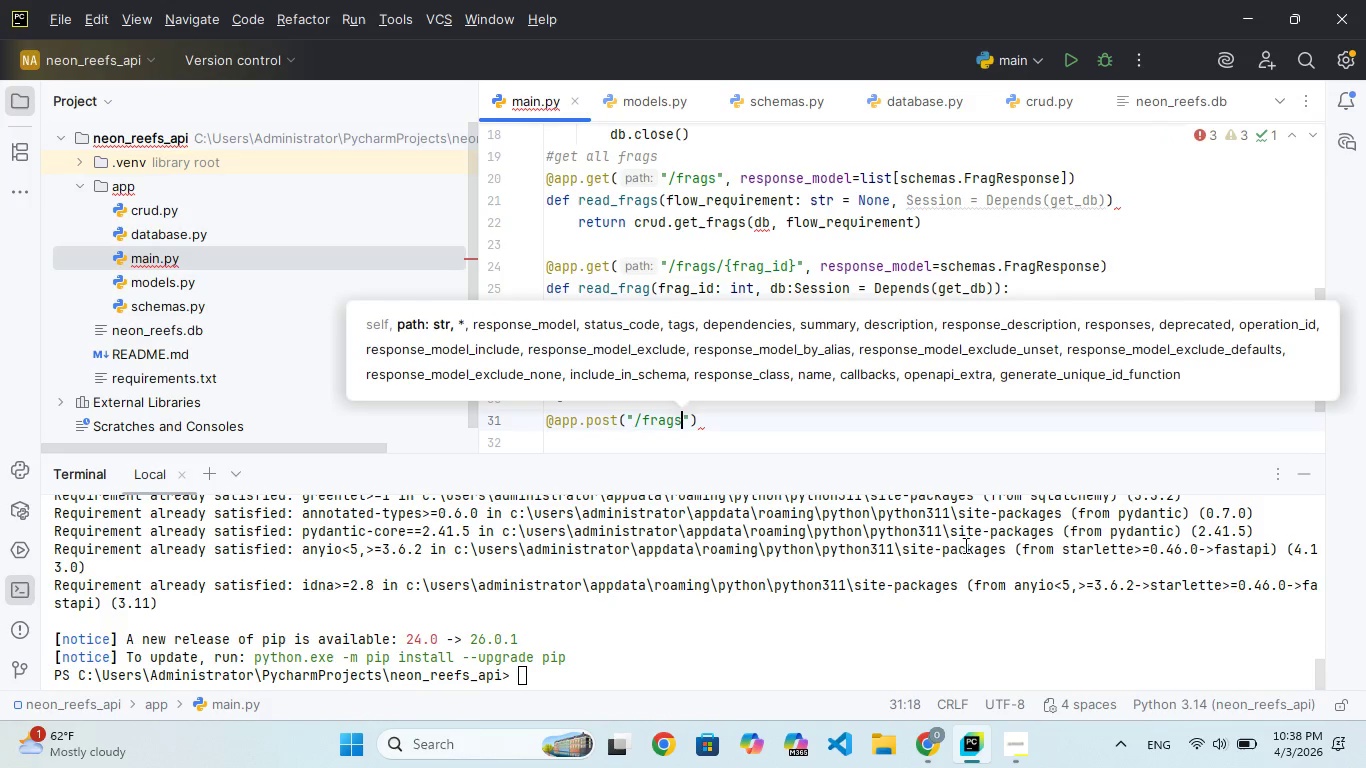 
key(ArrowRight)
 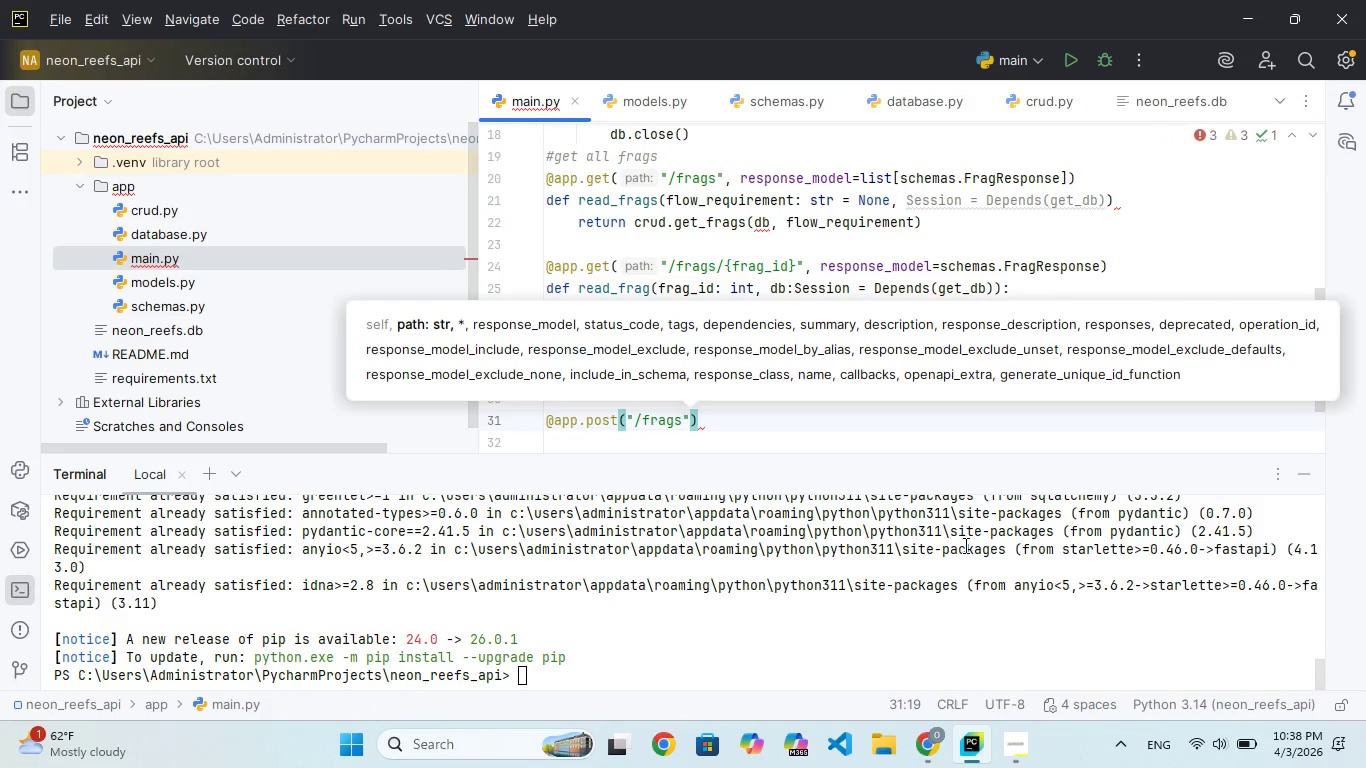 
type(, respone_odel+)
key(Backspace)
type(=schemas)
 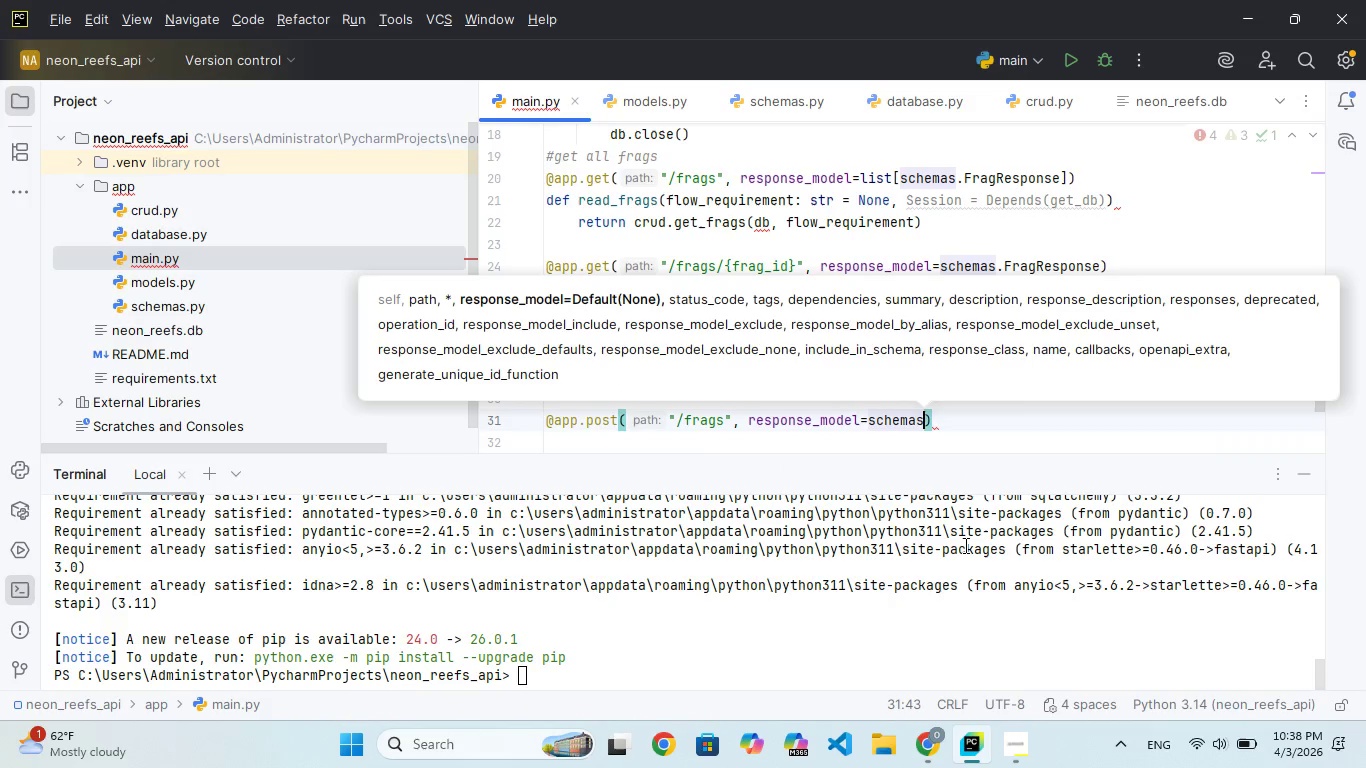 
type(.FraRespone)
 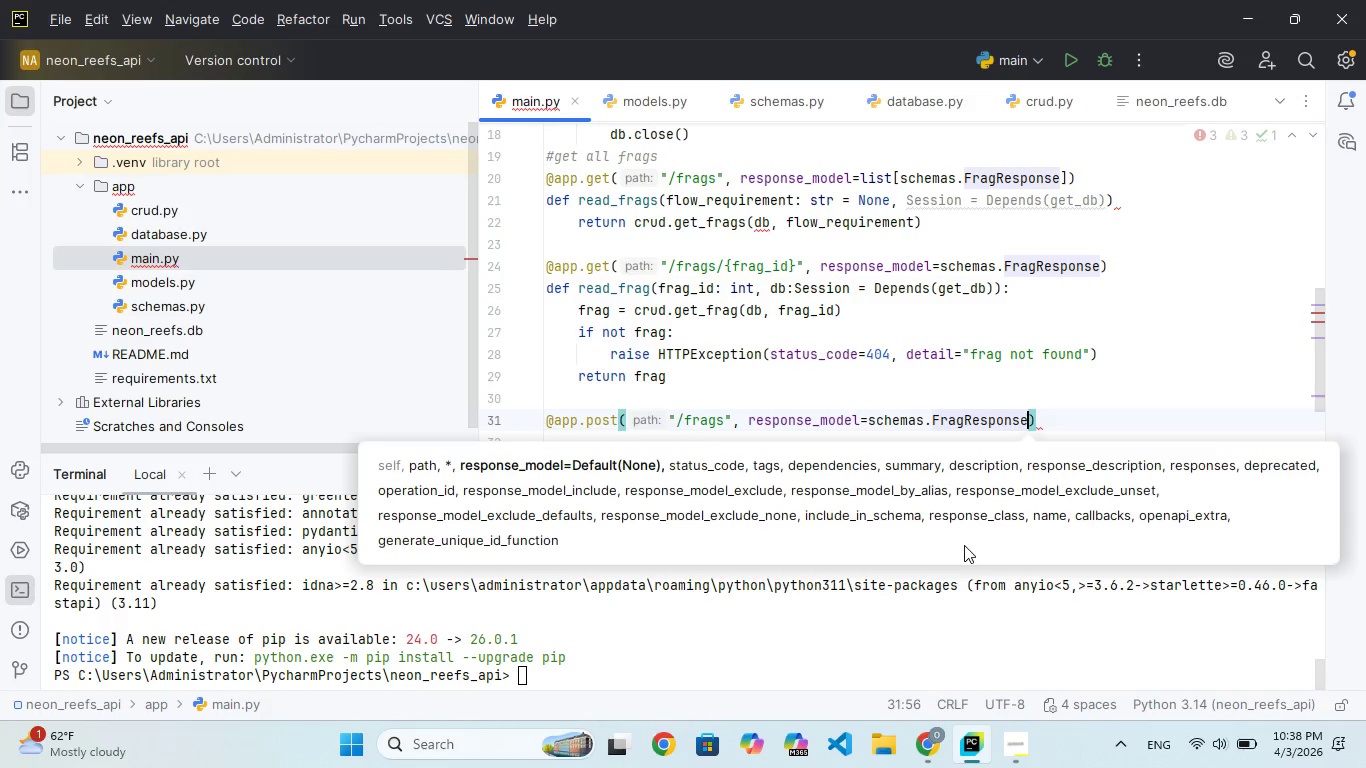 
hold_key(key=G, duration=0.33)
 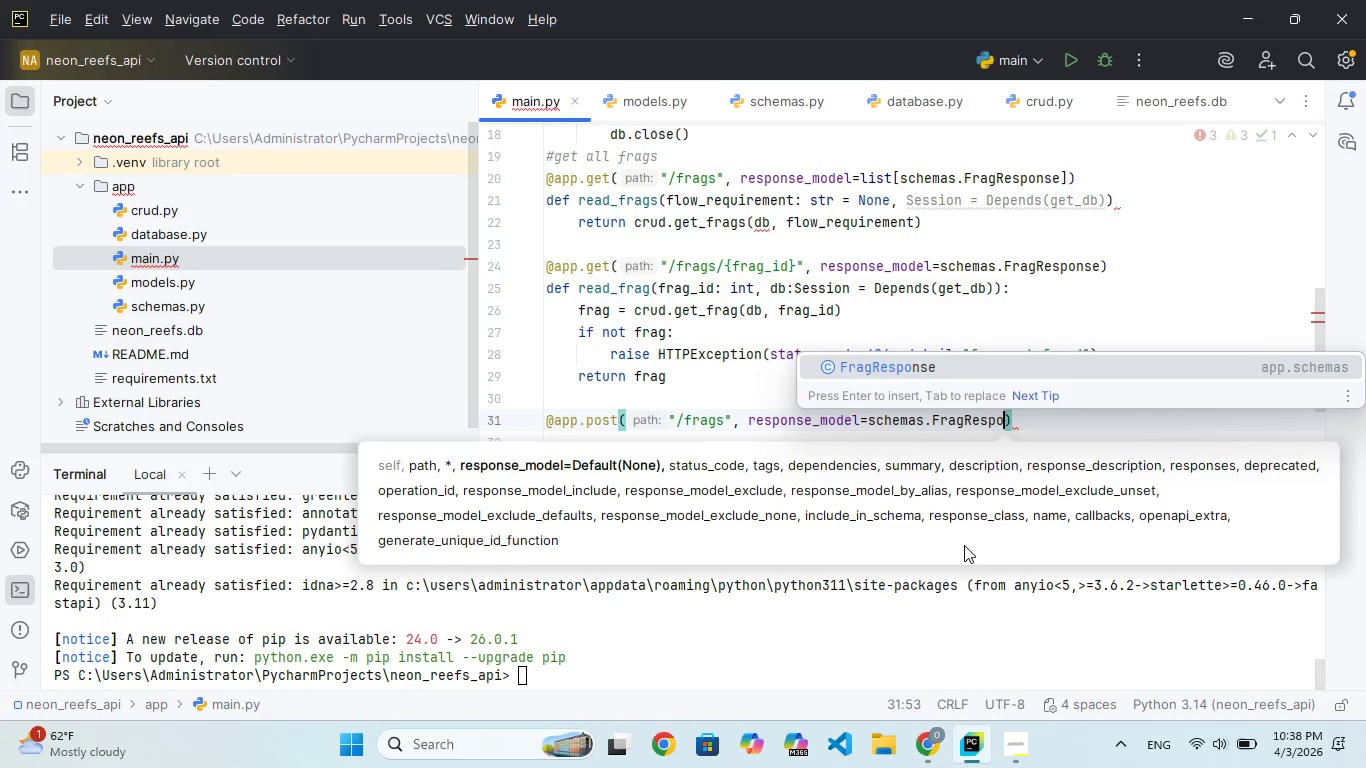 
hold_key(key=S, duration=0.31)
 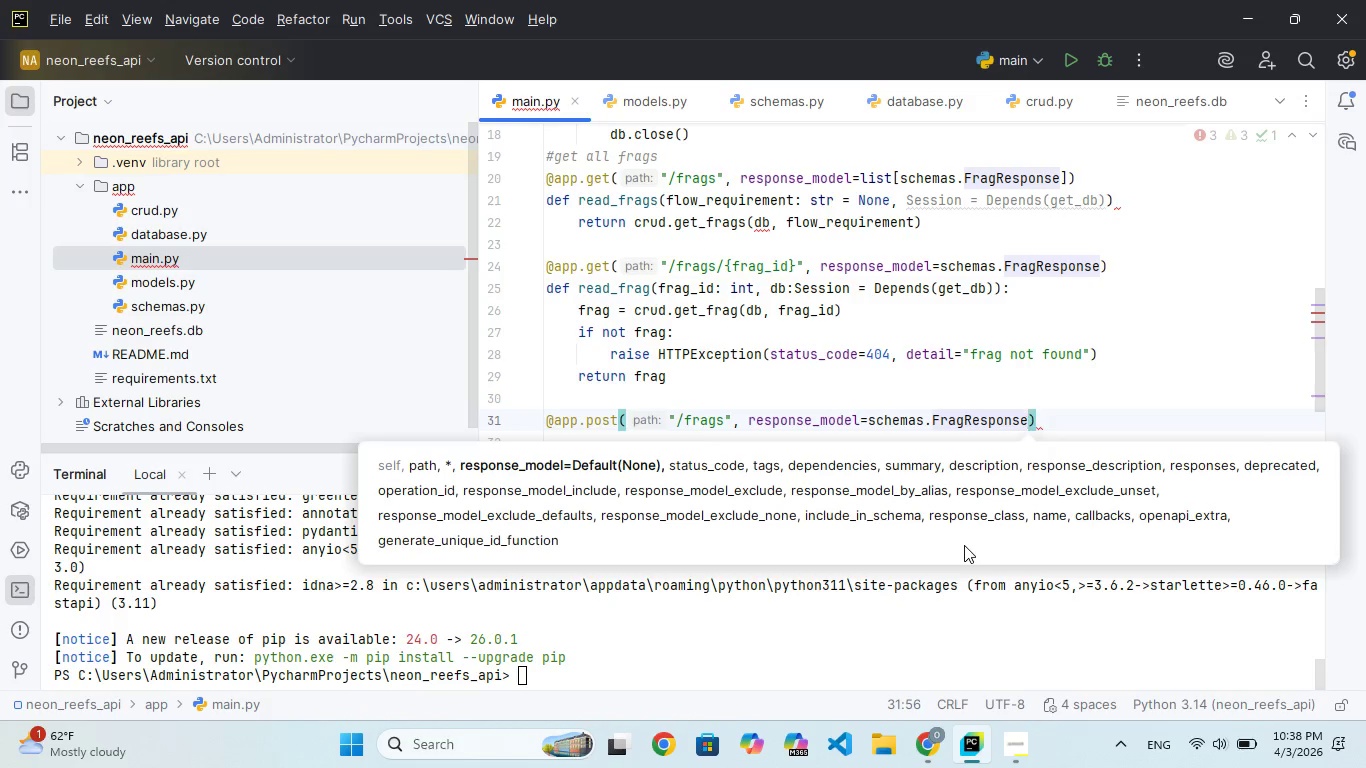 
key(ArrowRight)
 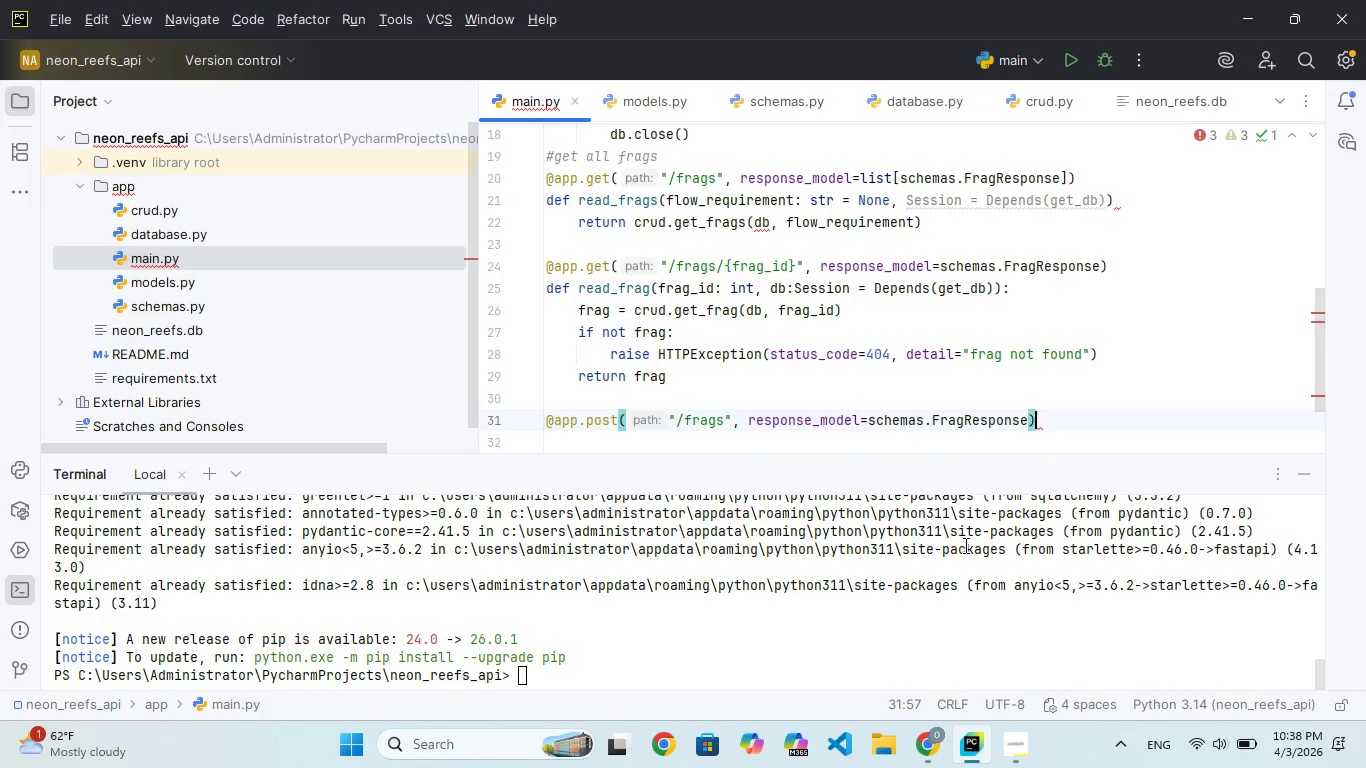 
key(Shift+ShiftRight)
 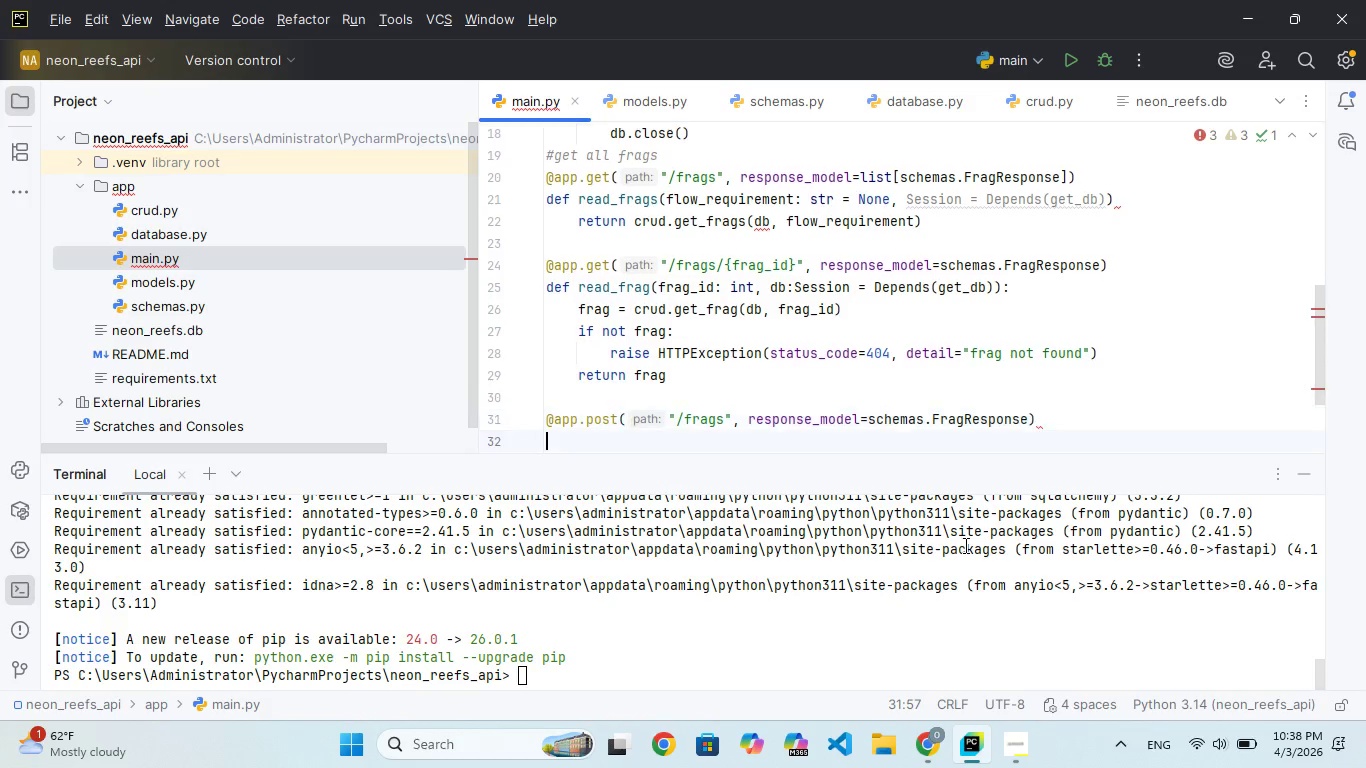 
key(Enter)
 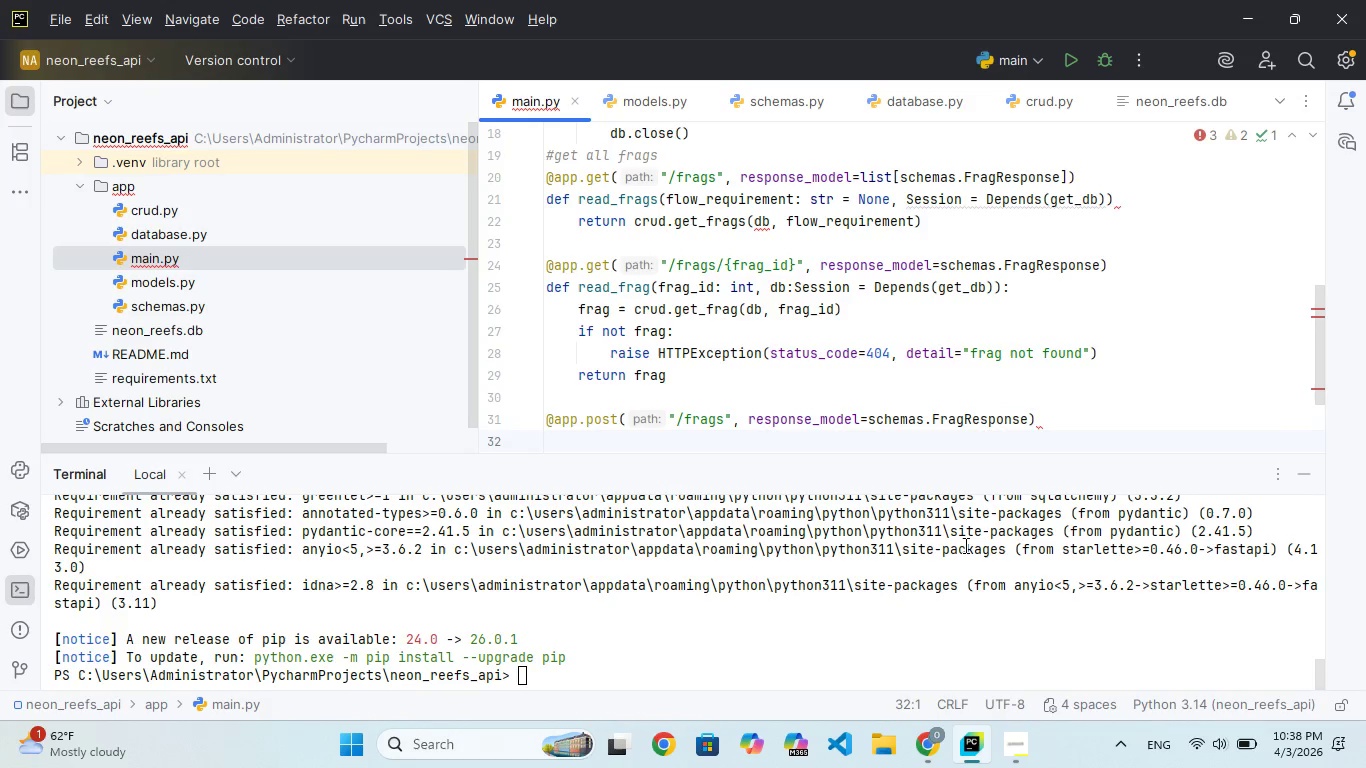 
type(def crete_frag(frag: schemas. Frag)
 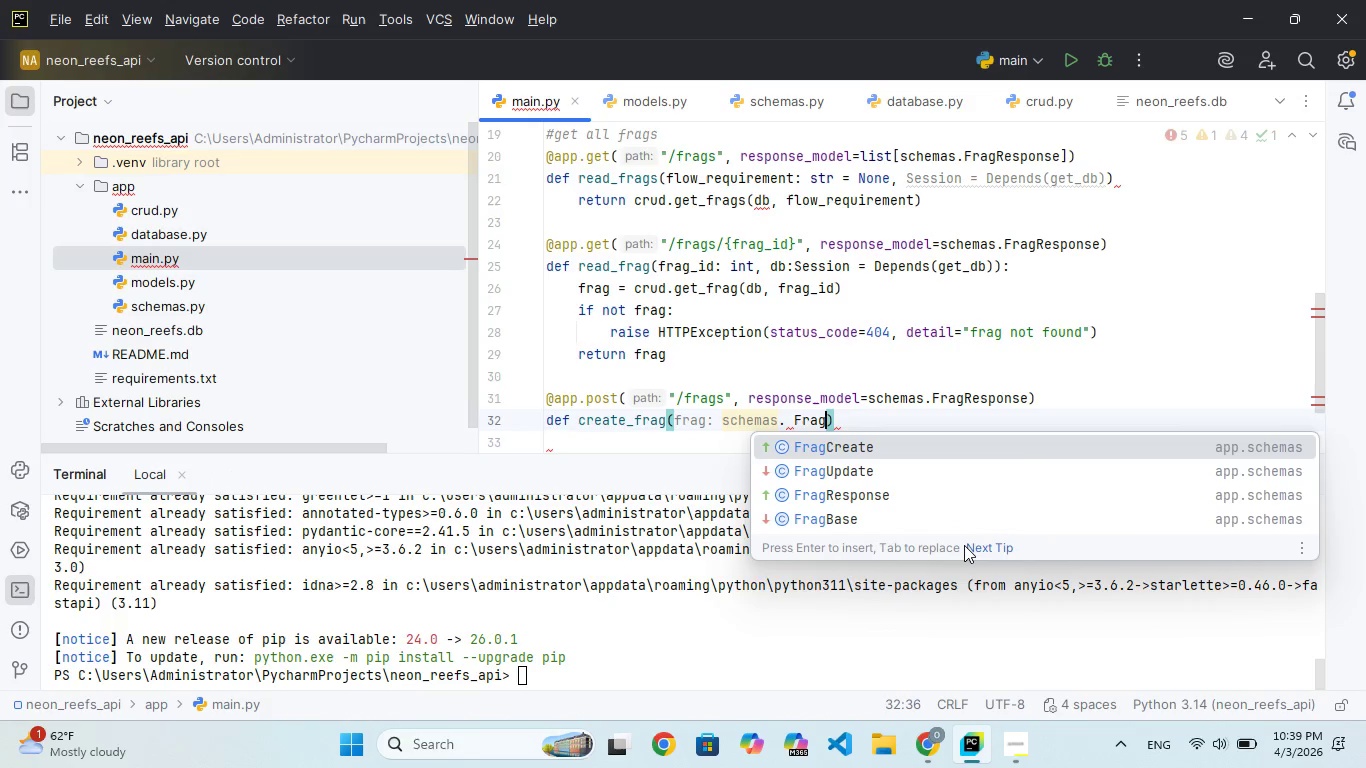 
key(Enter)
 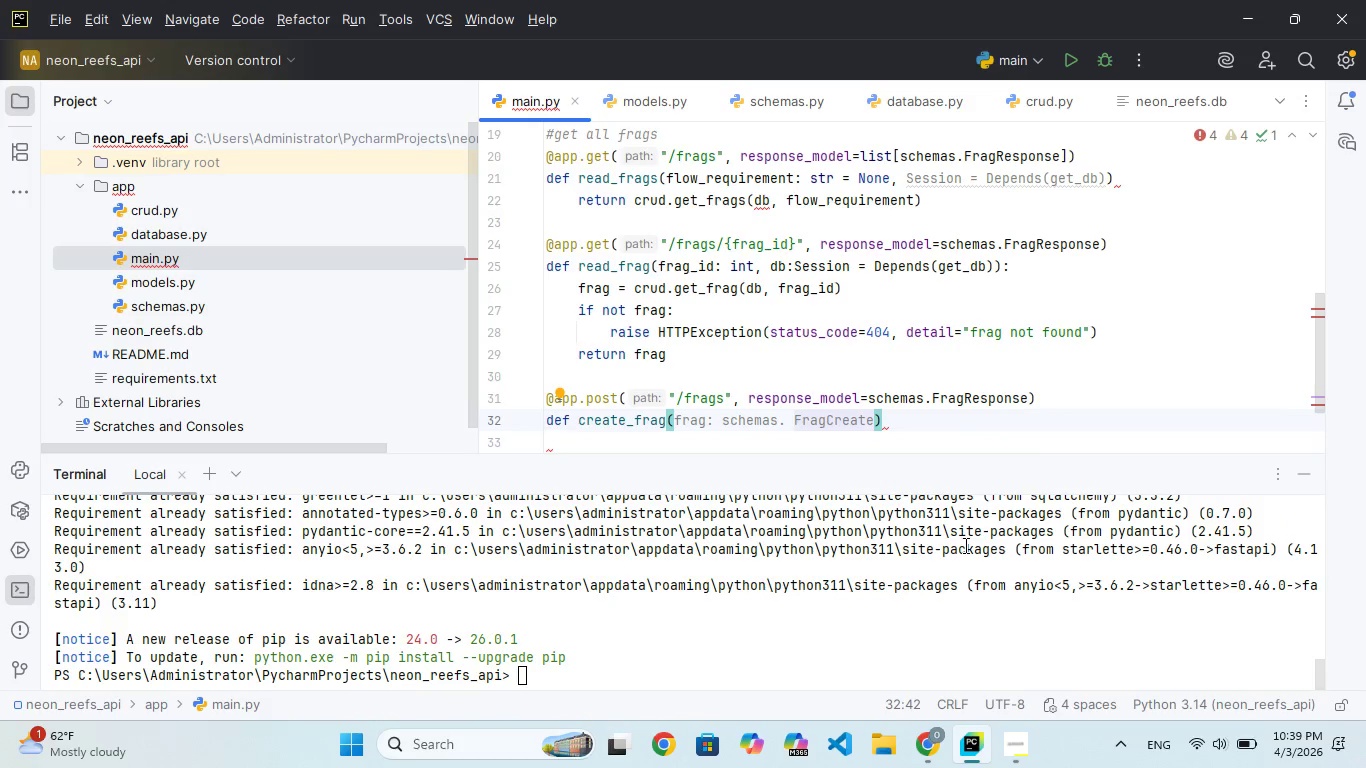 
type(, b: Session)
 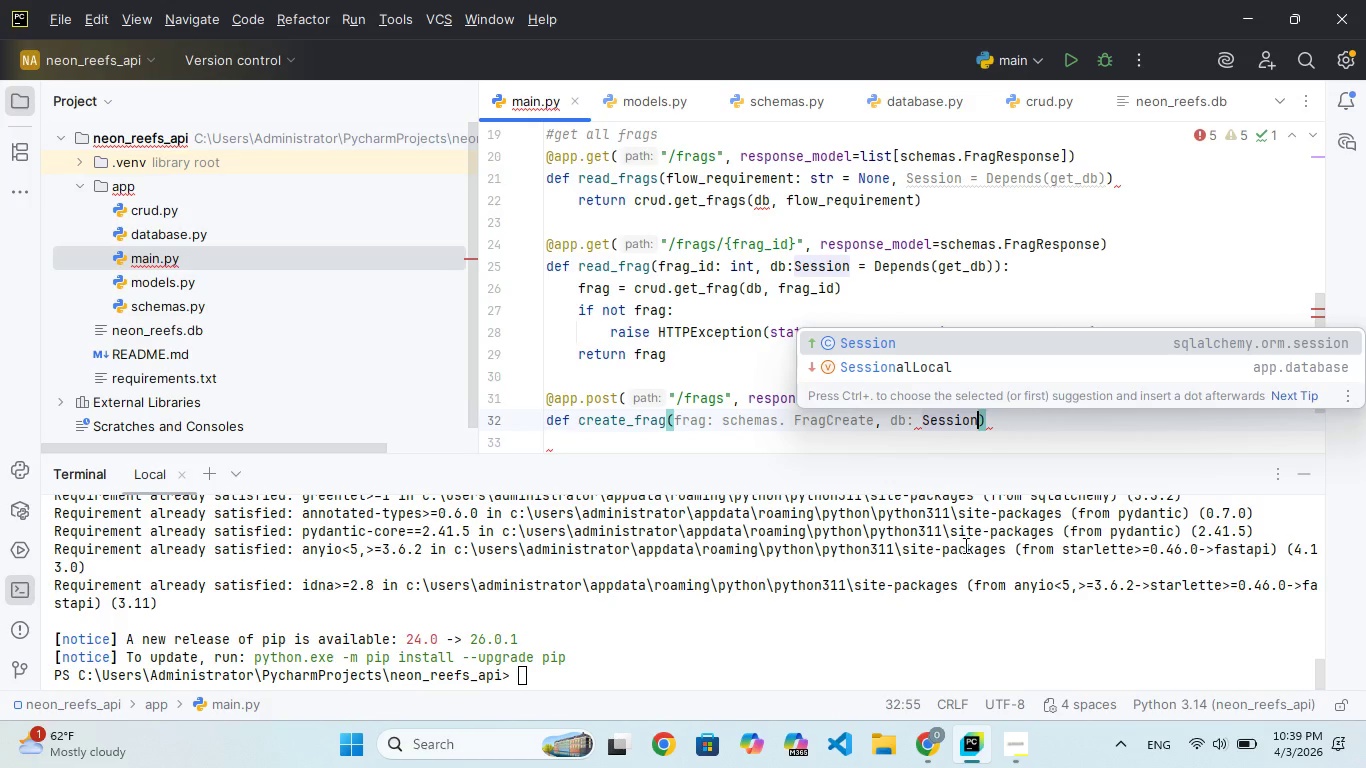 
hold_key(key=D, duration=0.33)
 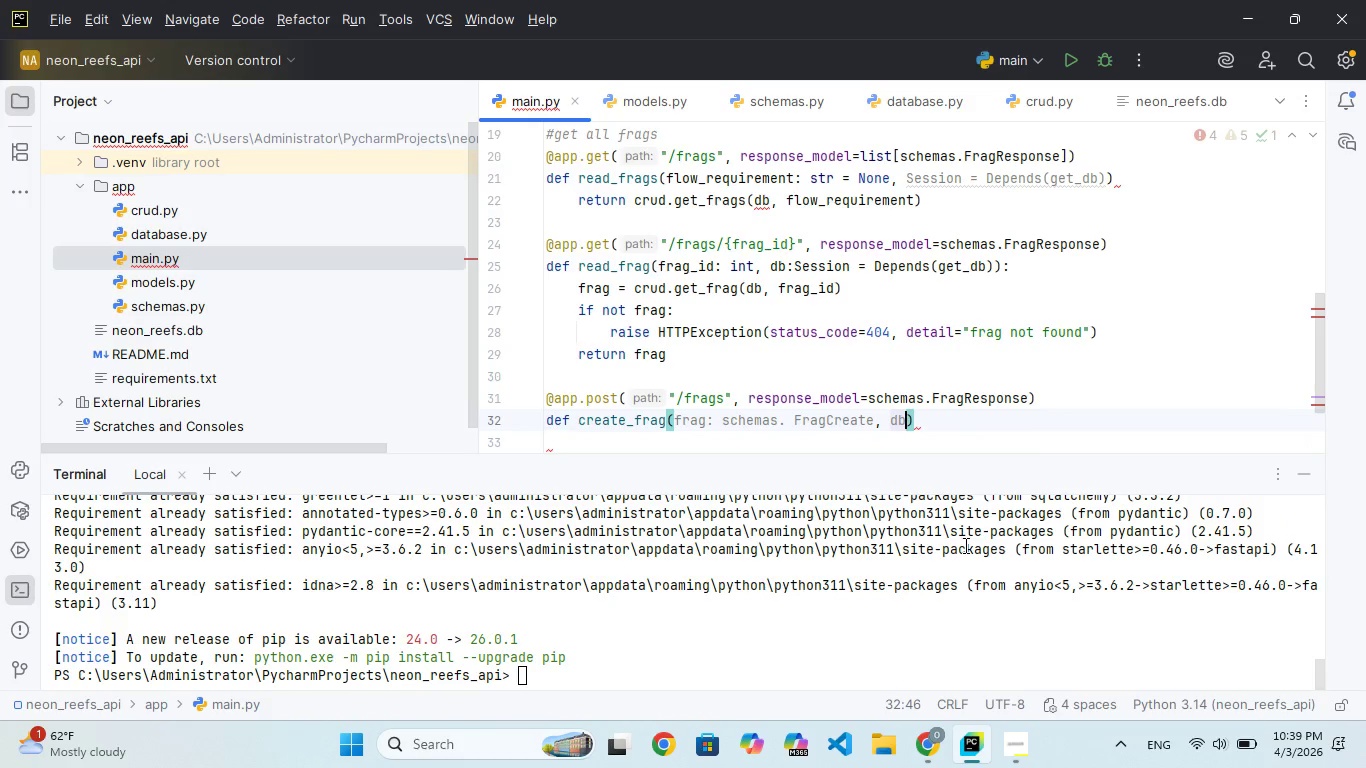 
type( = Depends)
 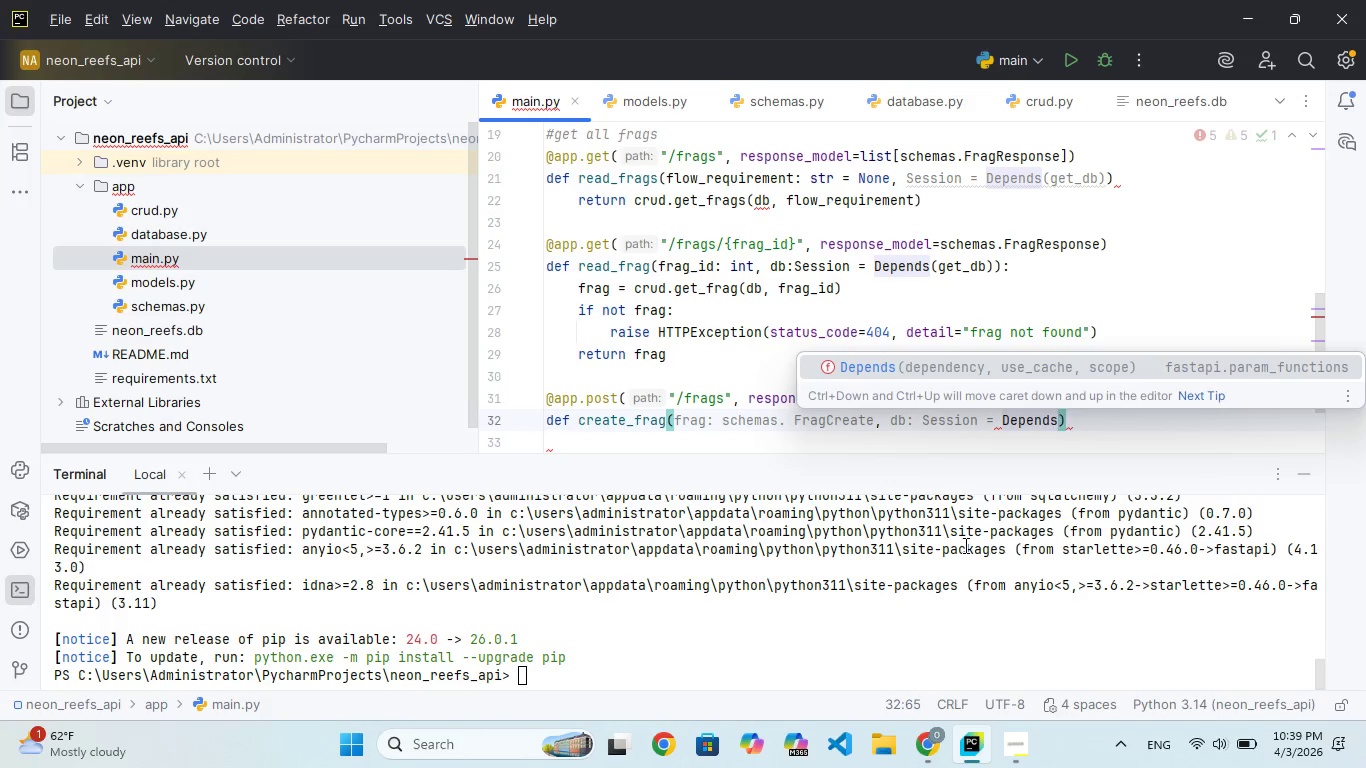 
type((get_db)
 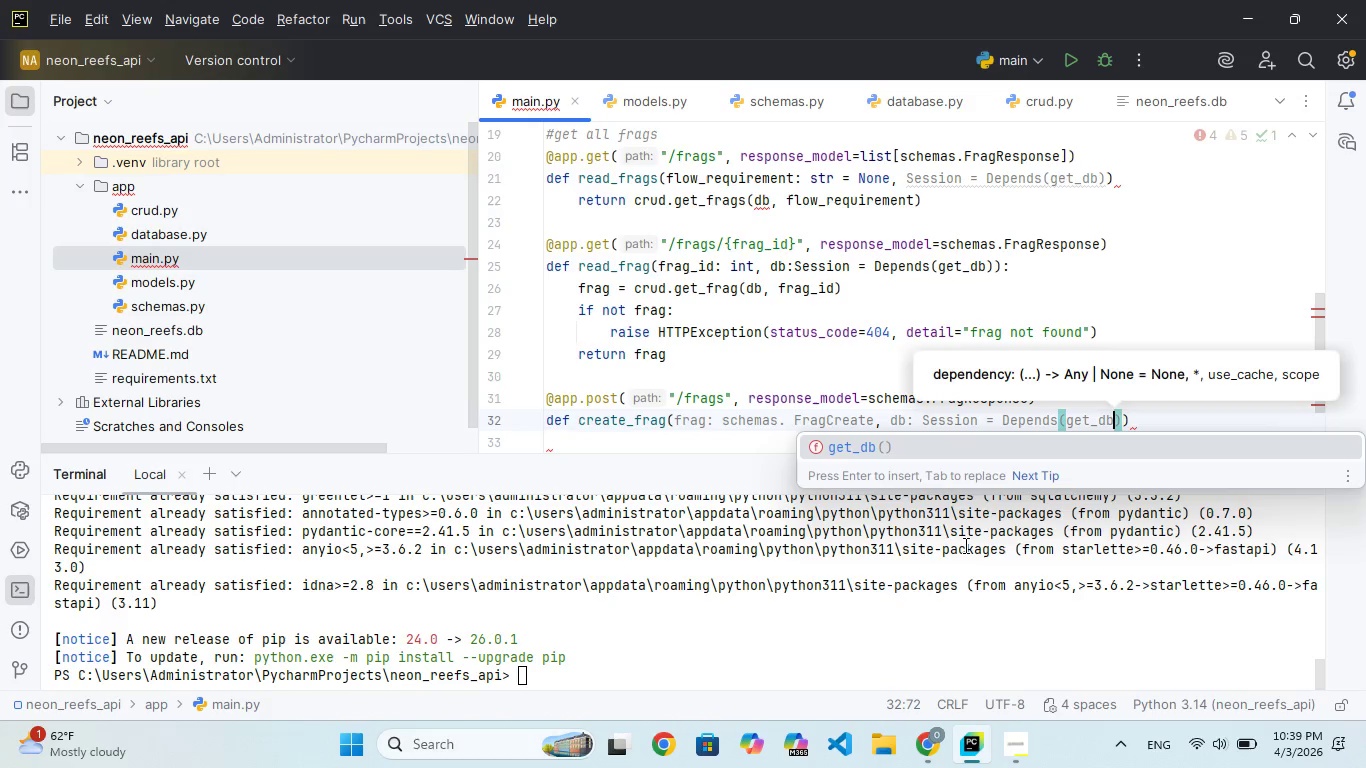 
key(ArrowRight)
 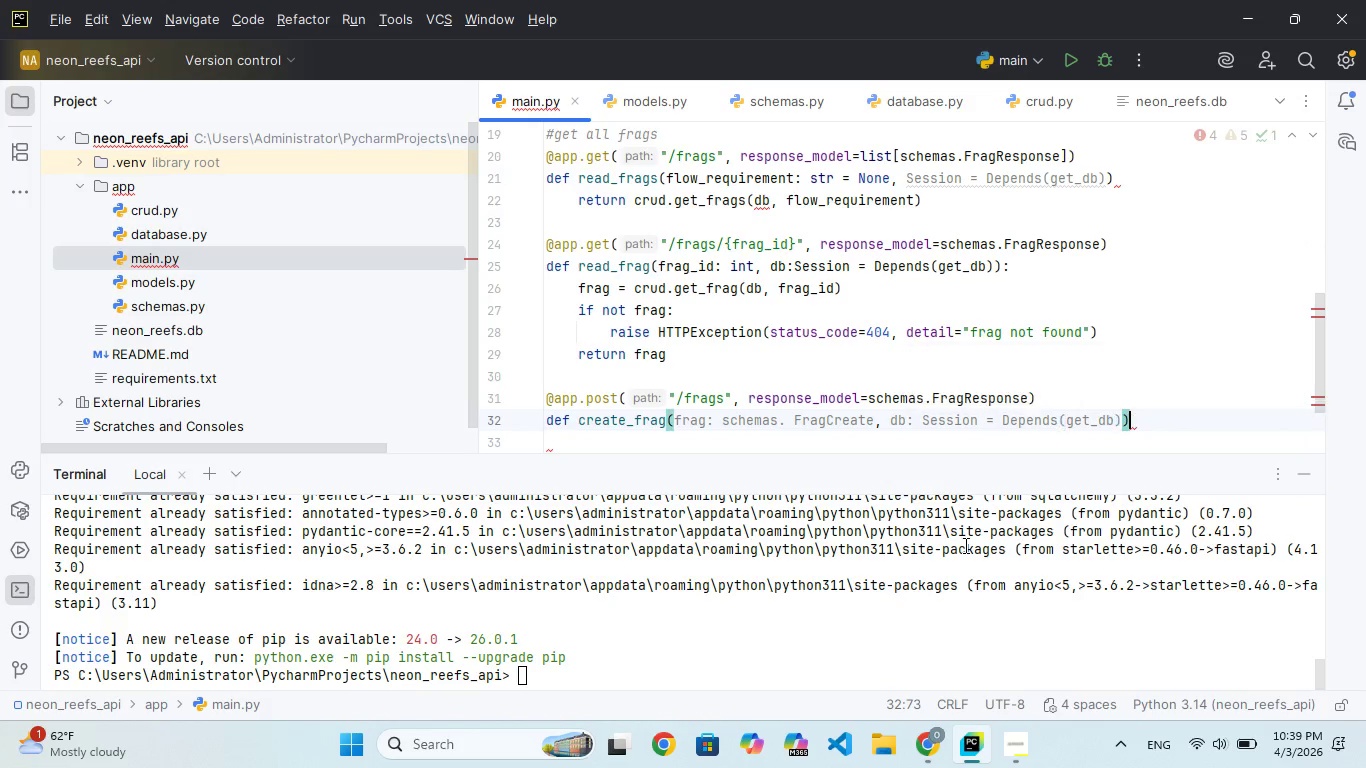 
key(ArrowRight)
 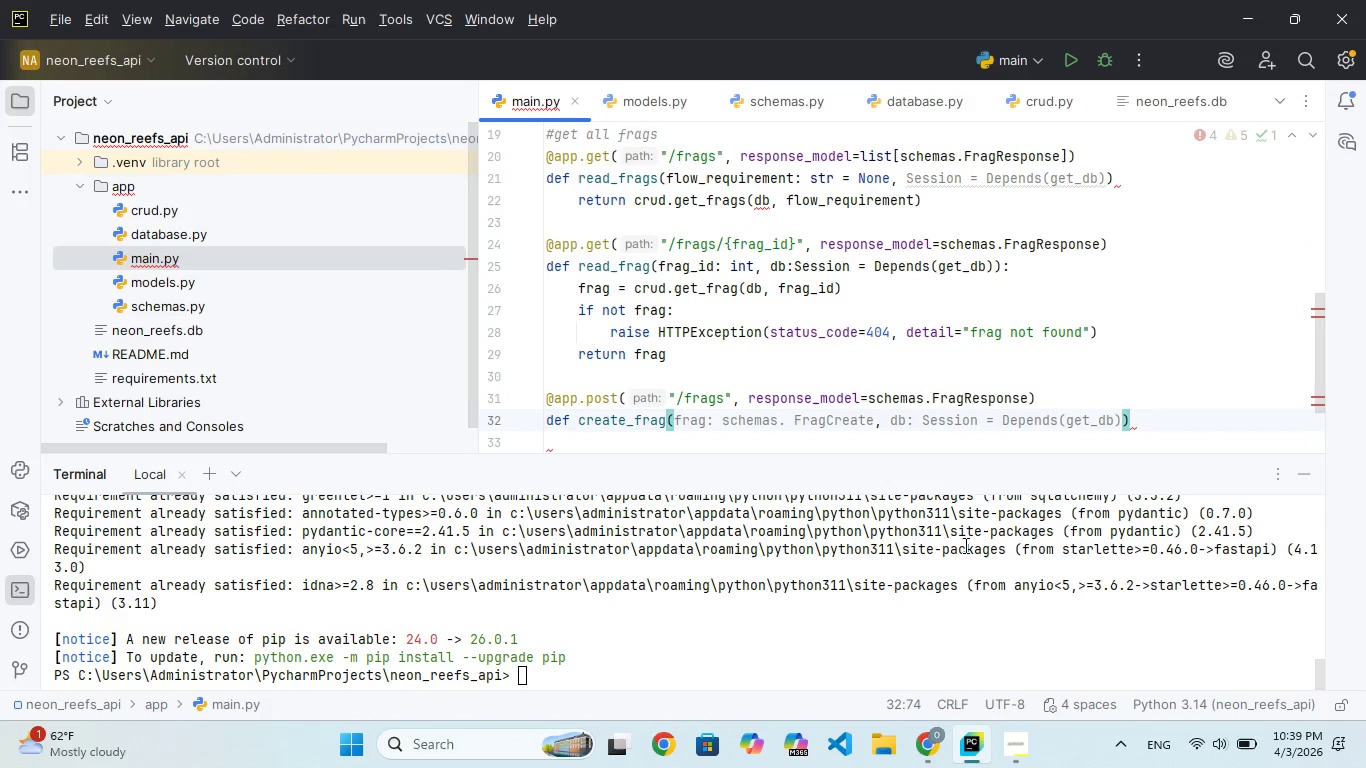 
key(Shift+ShiftRight)
 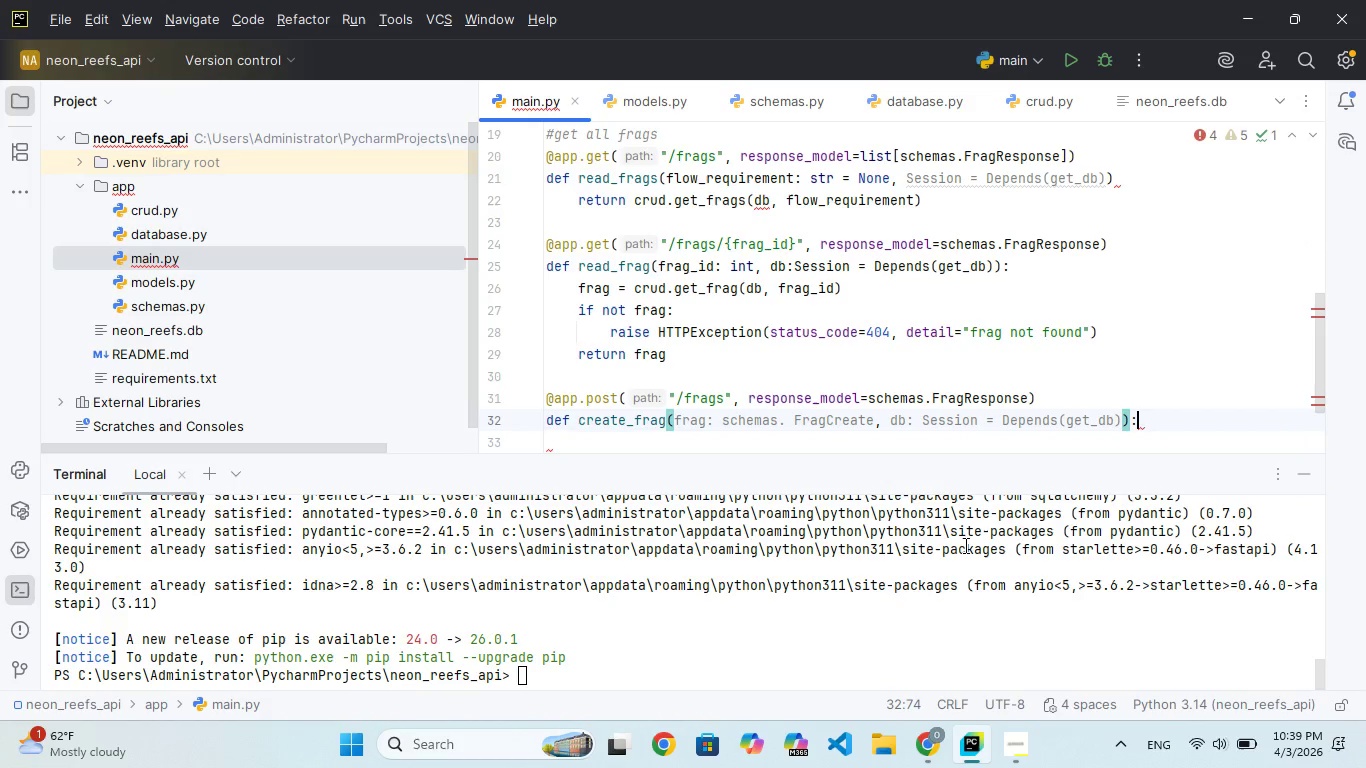 
key(Shift+Semicolon)
 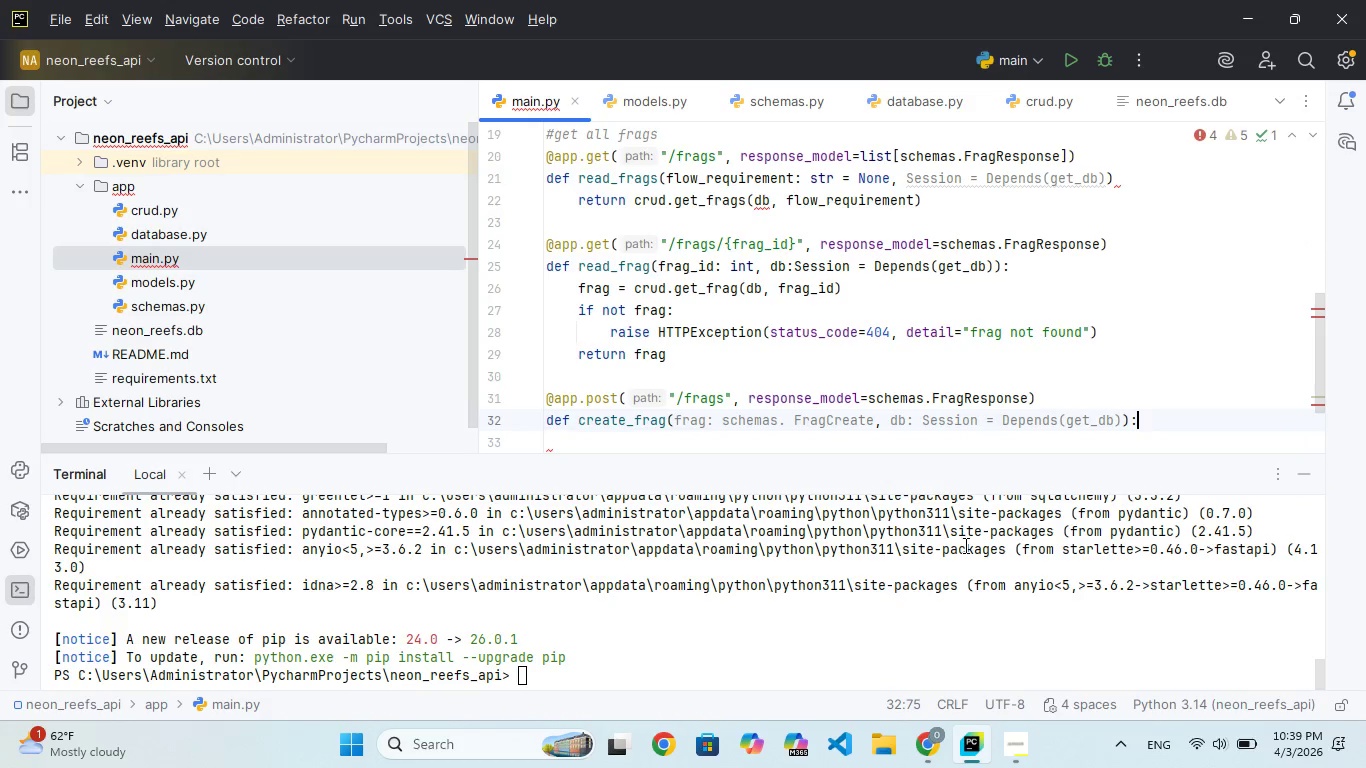 
key(Enter)
 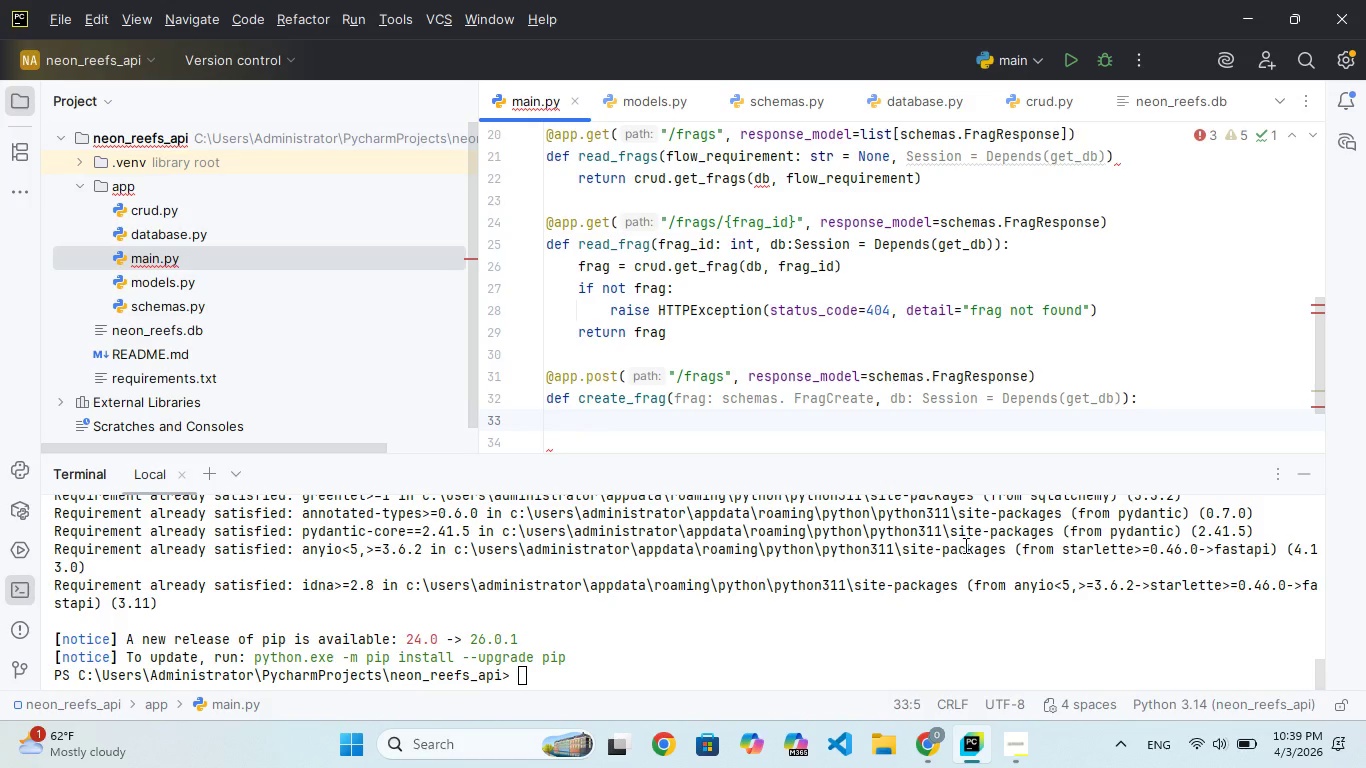 
wait(5.27)
 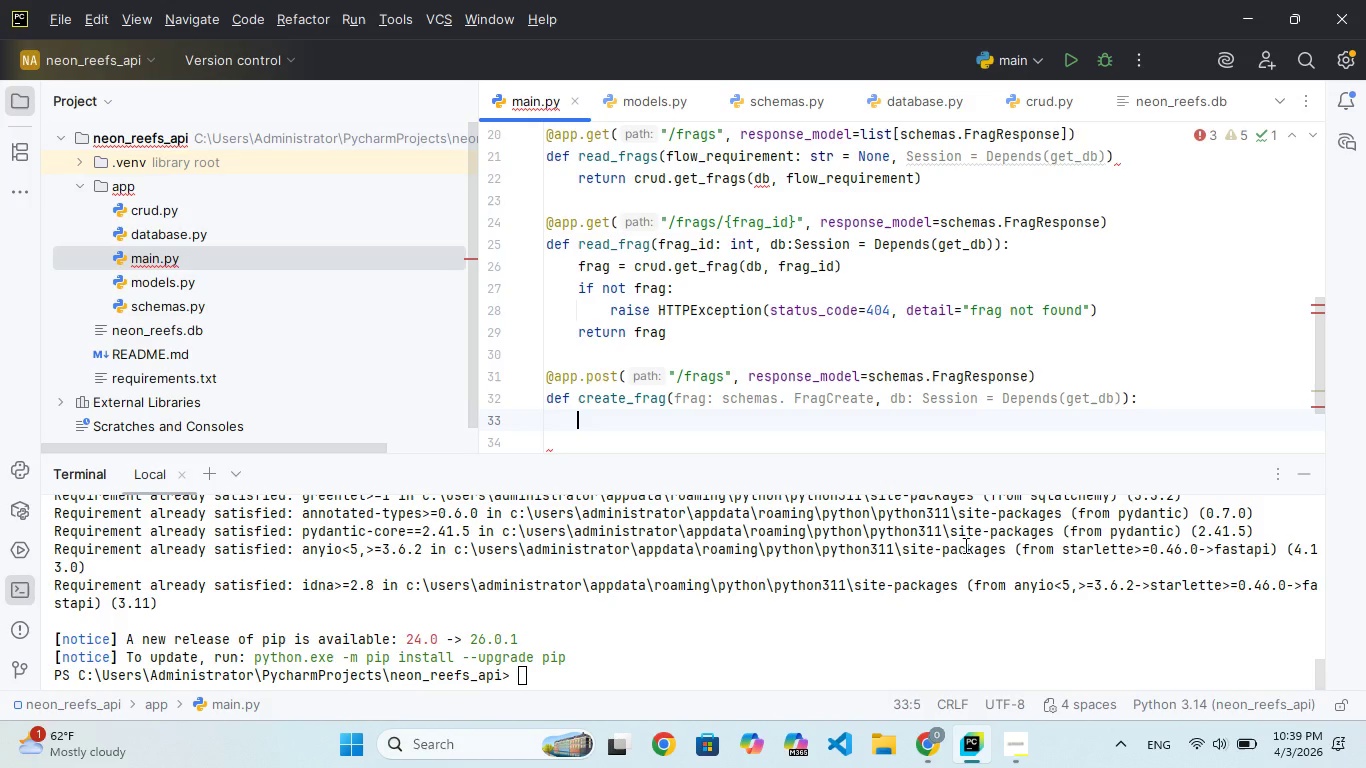 
type(rturn crud.crete)
 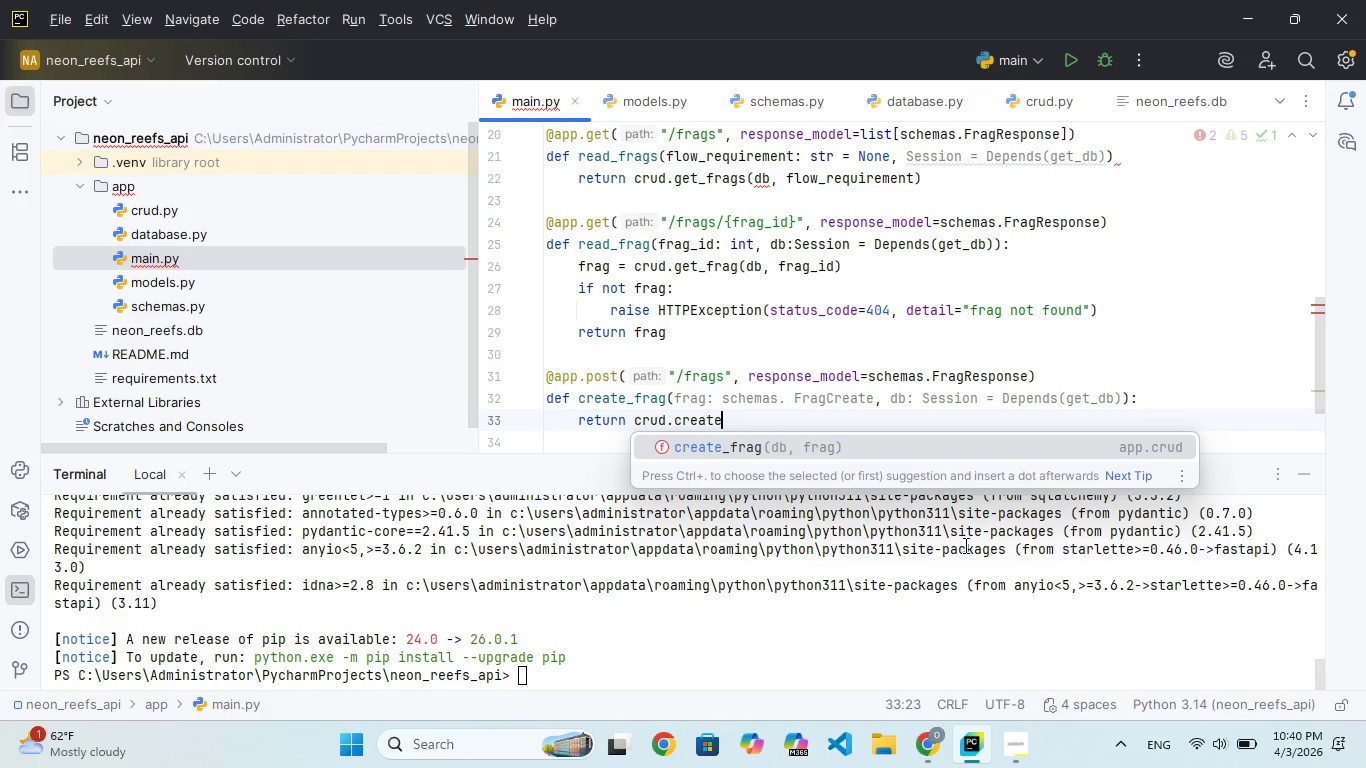 
hold_key(key=A, duration=0.31)
 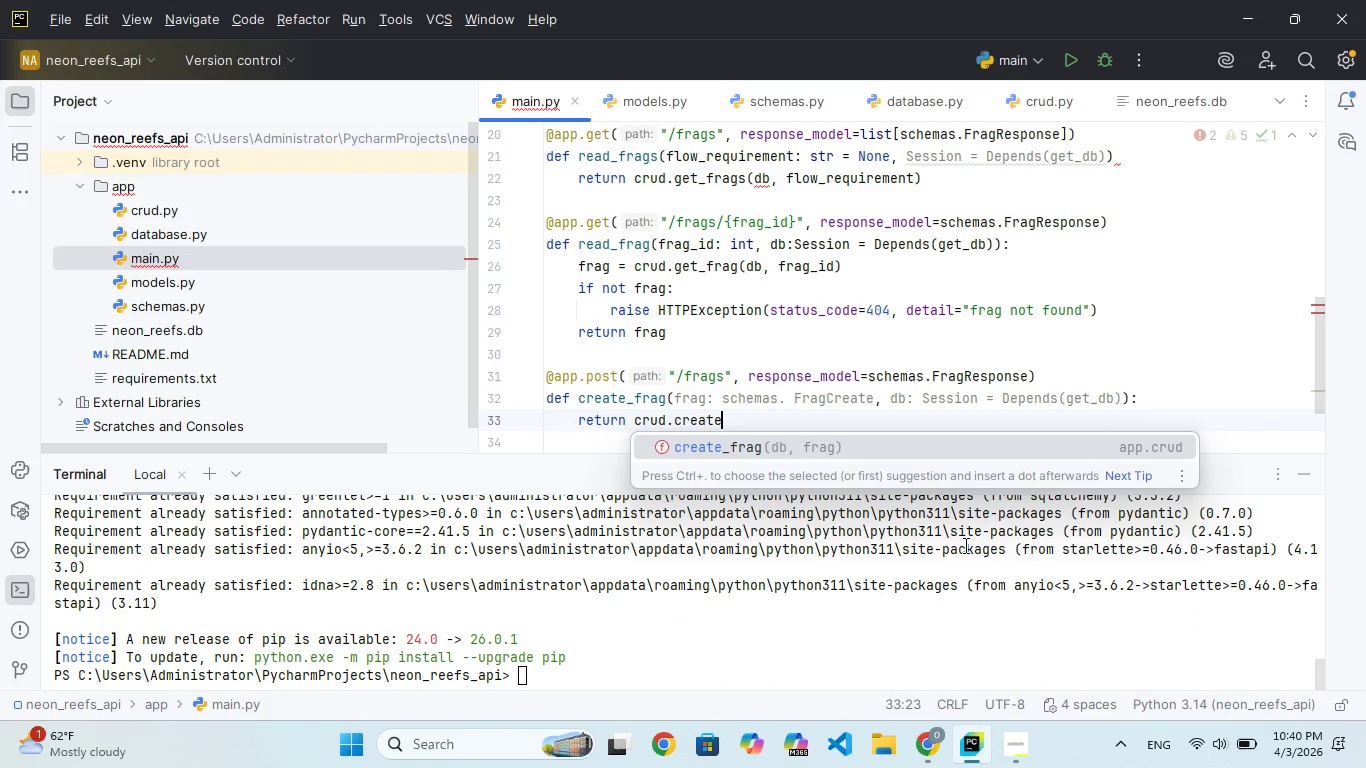 
key(Enter)
 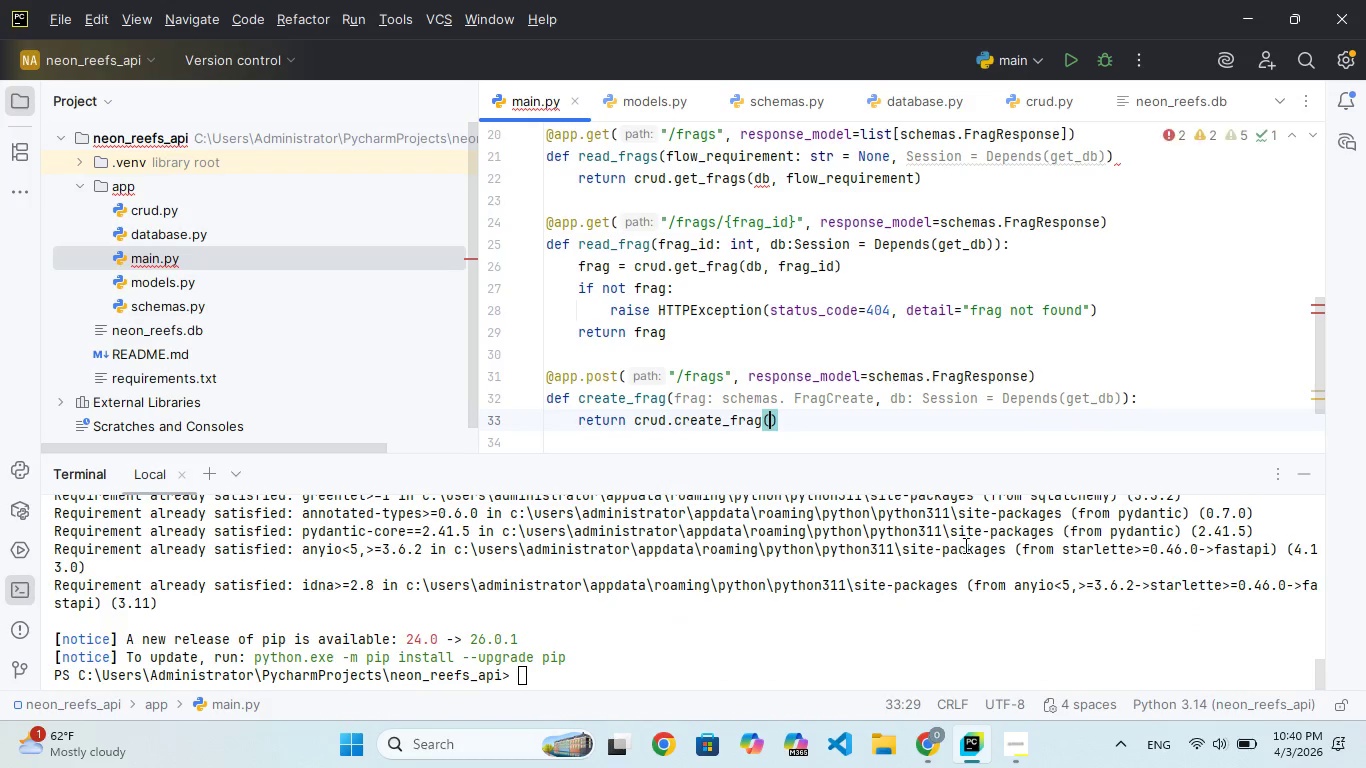 
type(()
key(Backspace)
type(db, frag)
 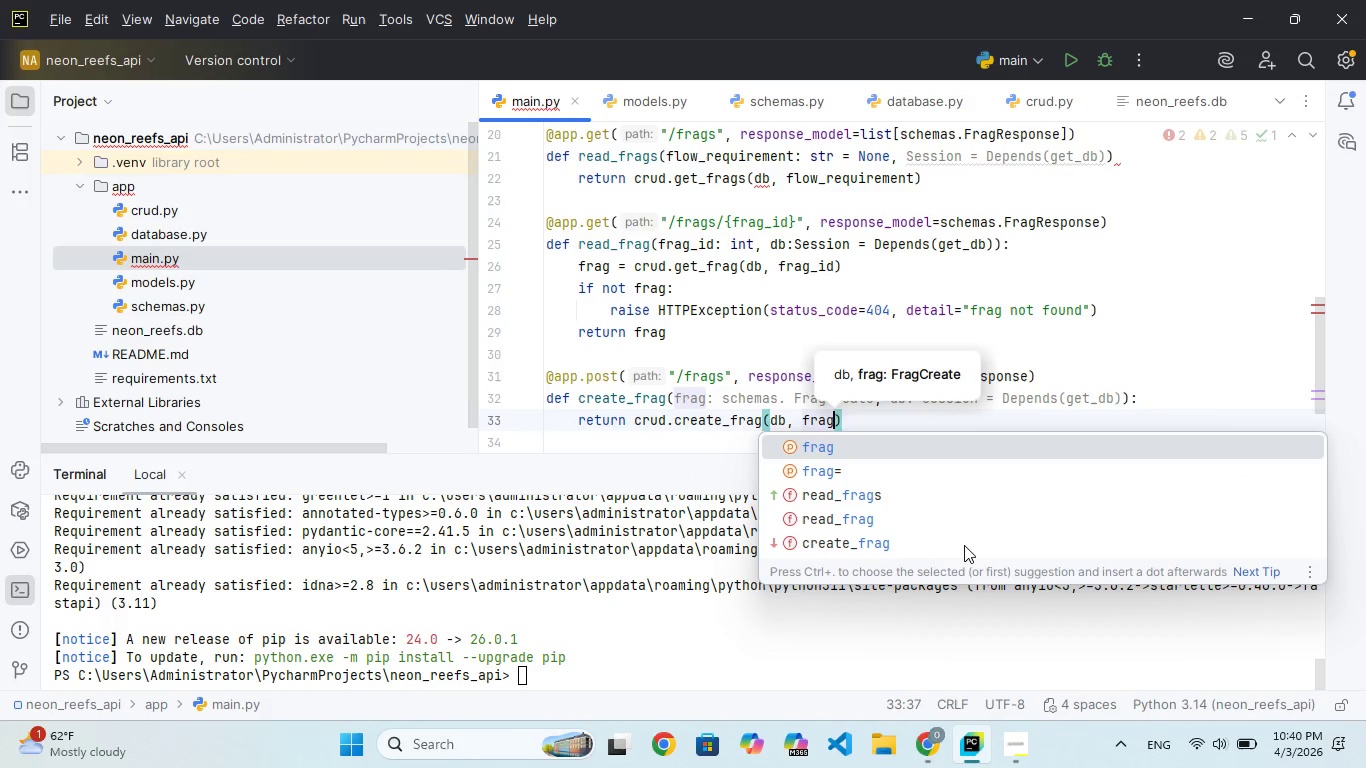 
key(ArrowRight)
 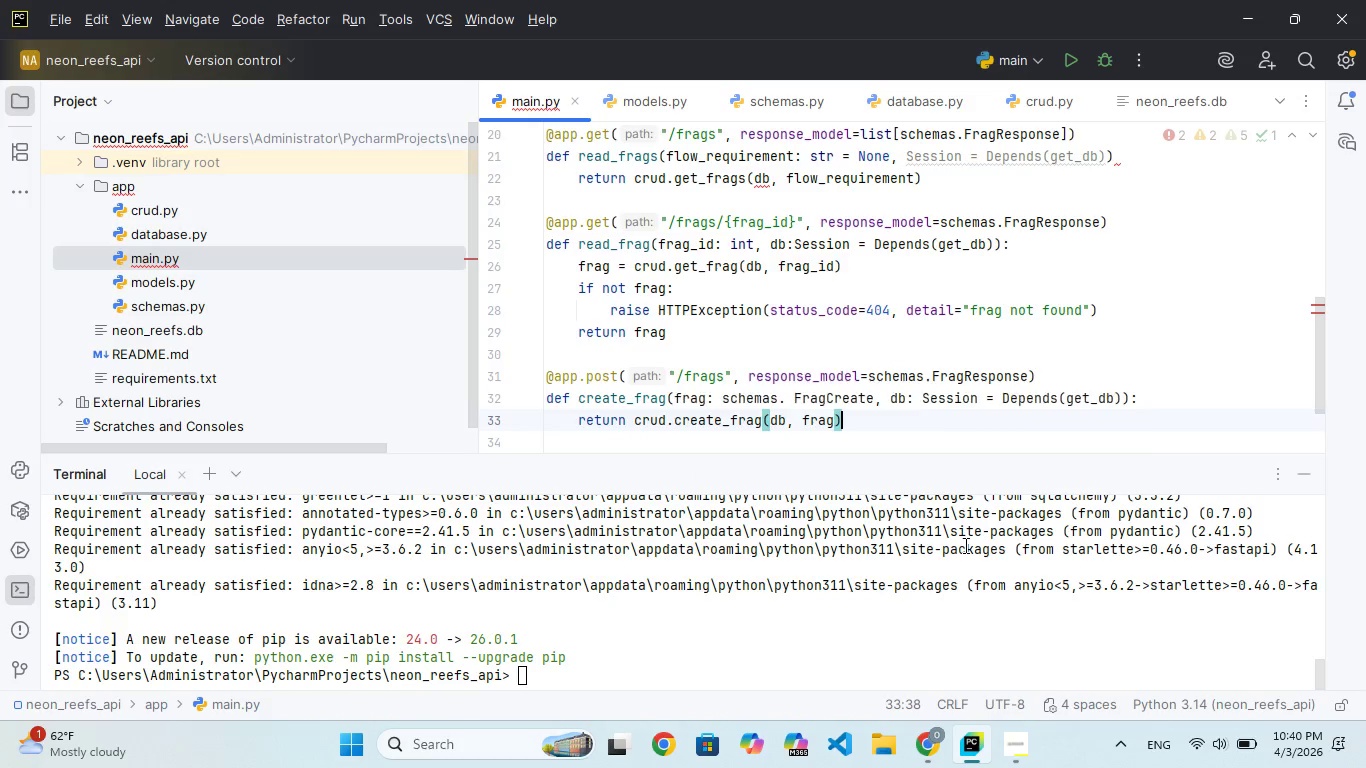 
key(Enter)
 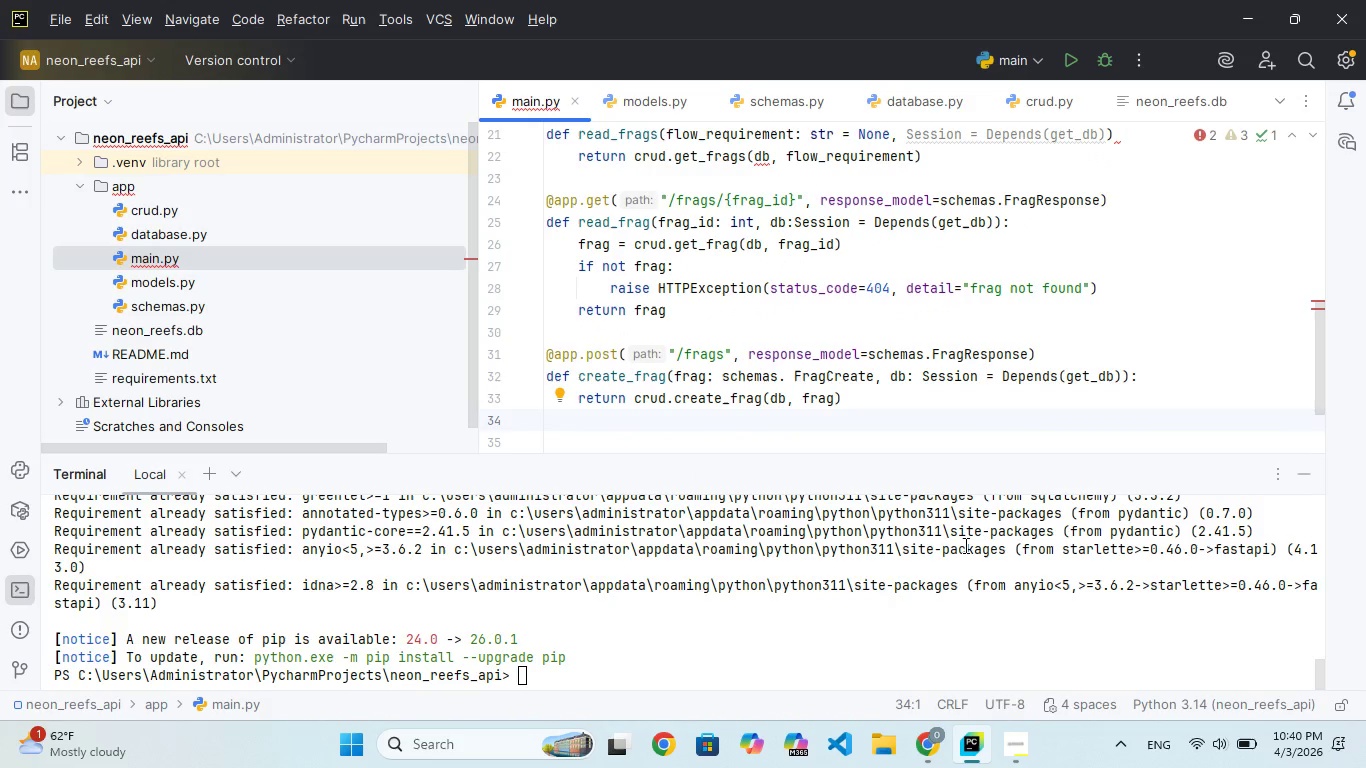 
wait(5.56)
 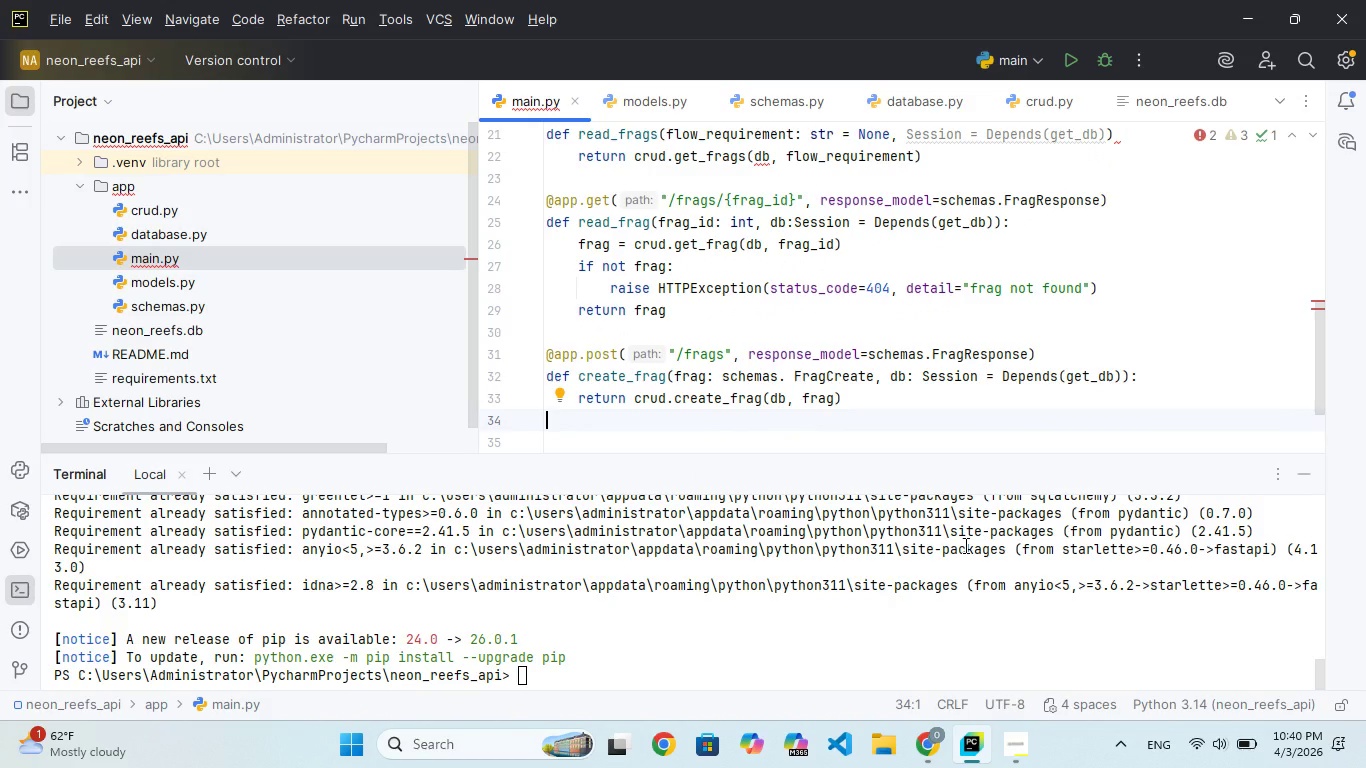 
key(Enter)
 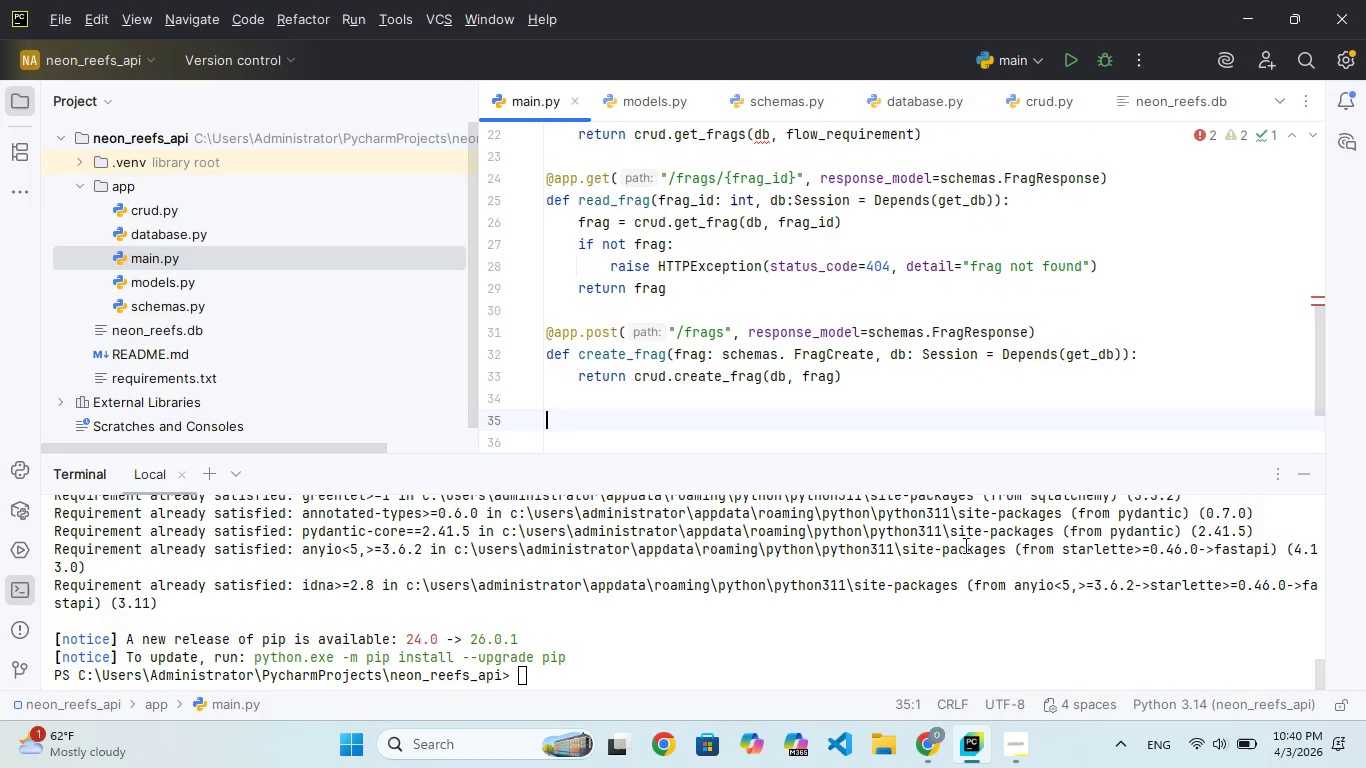 
key(Enter)
 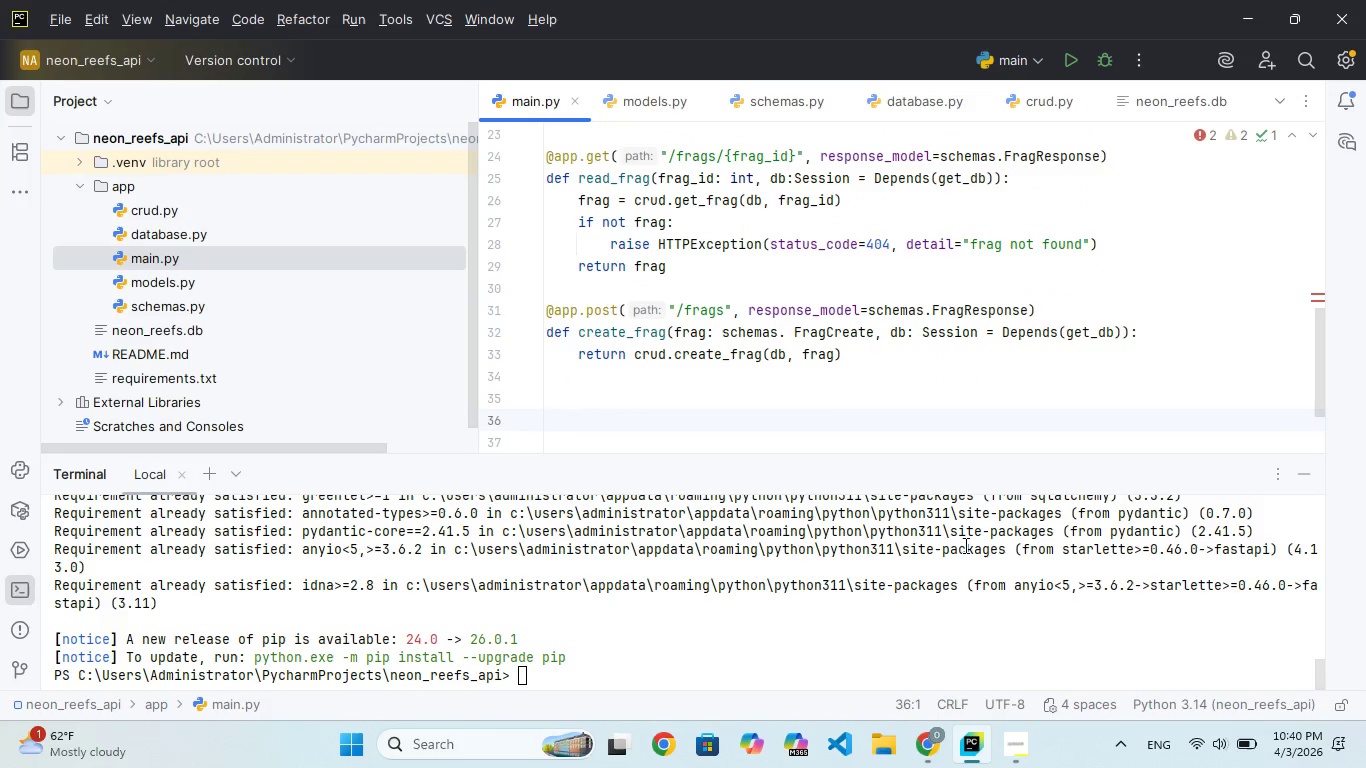 
type(@app.update)
 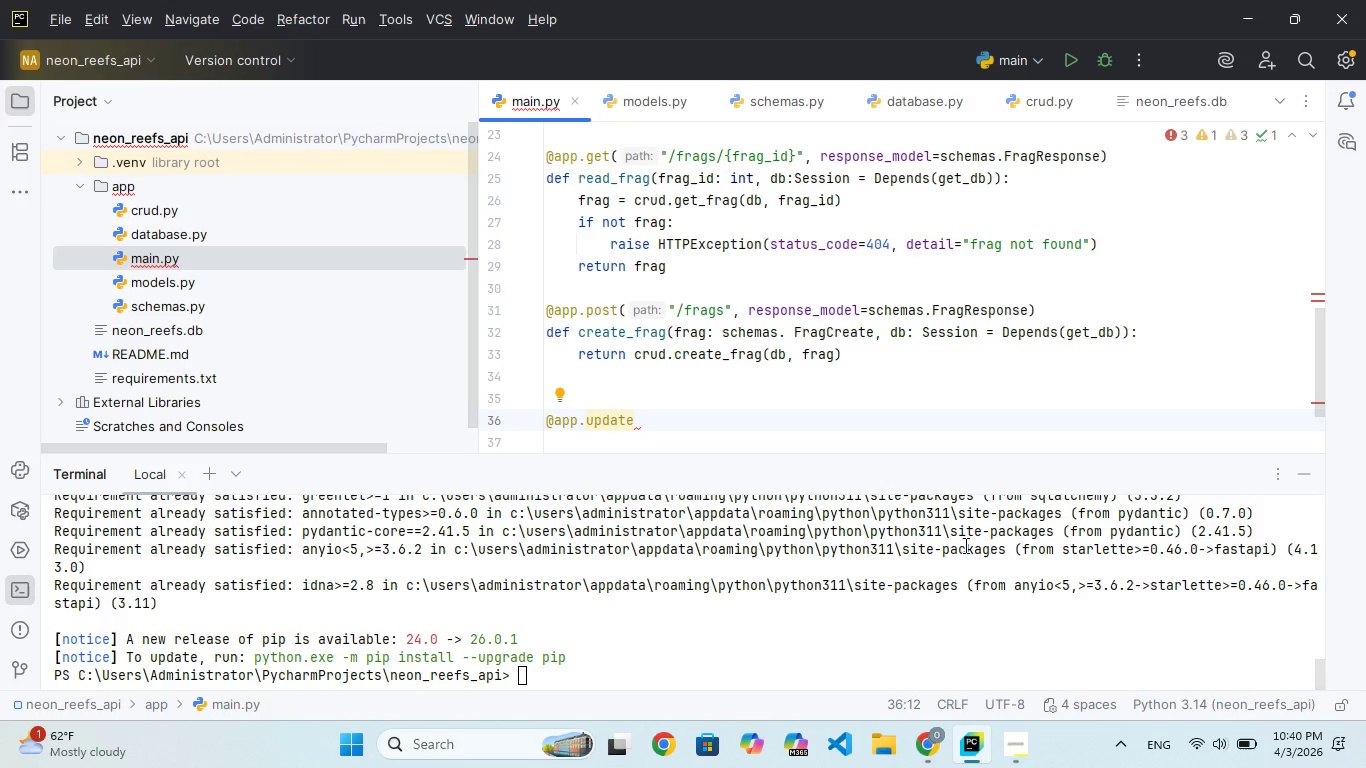 
key(Backspace)
key(Backspace)
key(Backspace)
key(Backspace)
key(Backspace)
key(Backspace)
type(put("/frgs)
 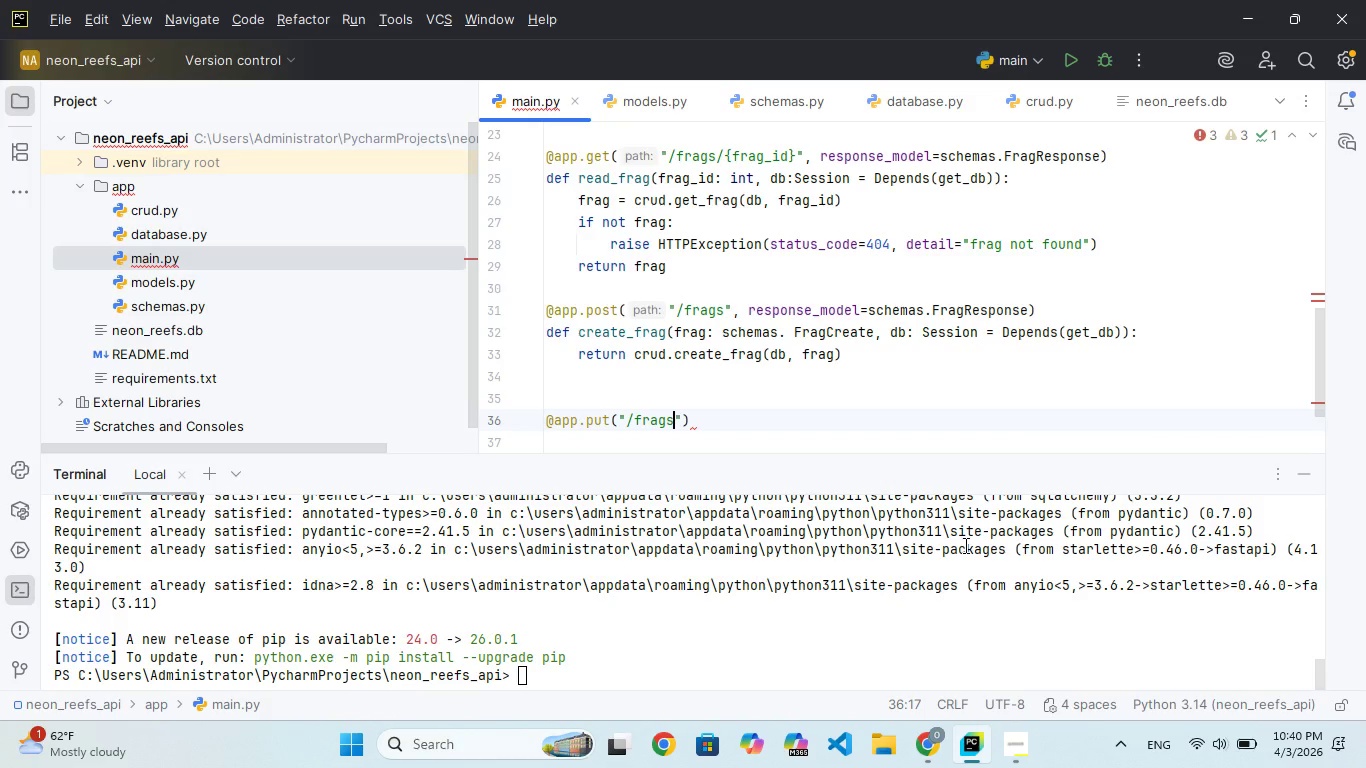 
 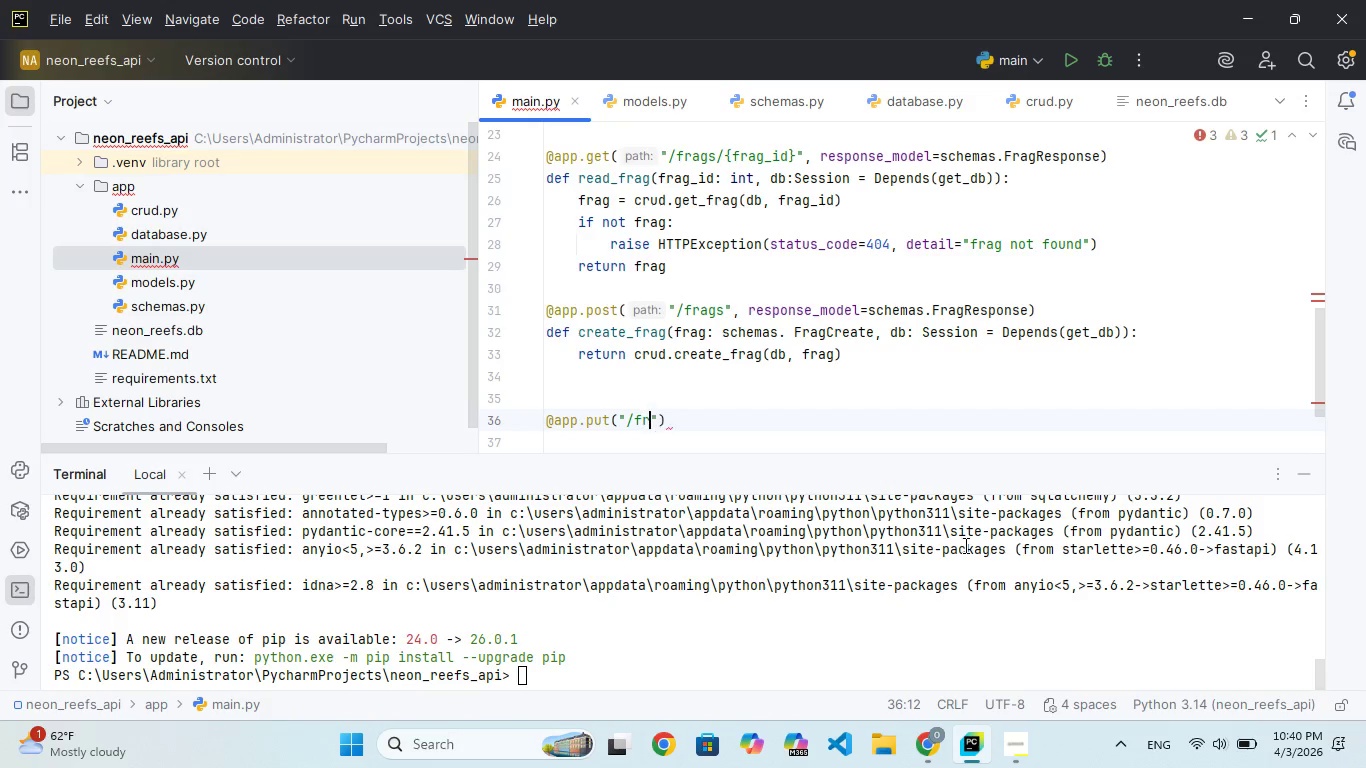 
hold_key(key=A, duration=0.33)
 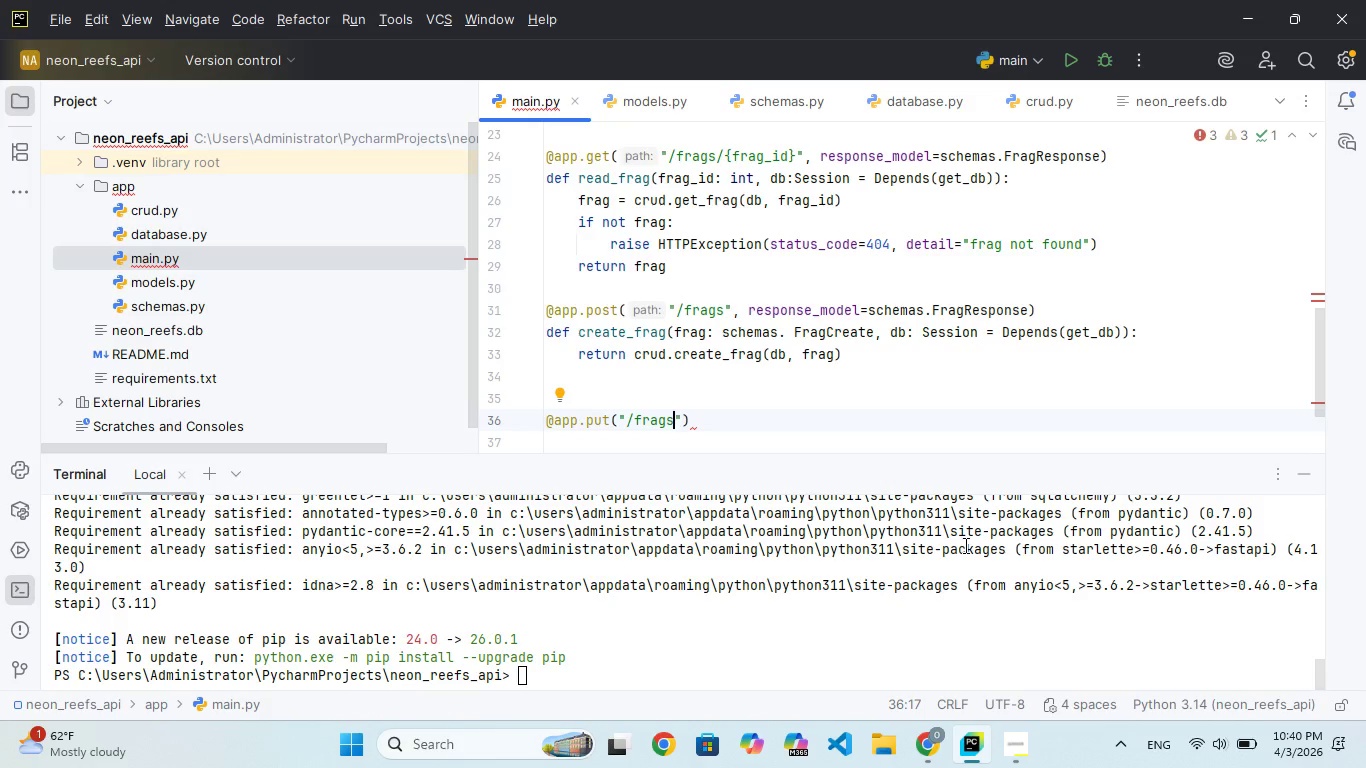 
key(Shift+Slash)
 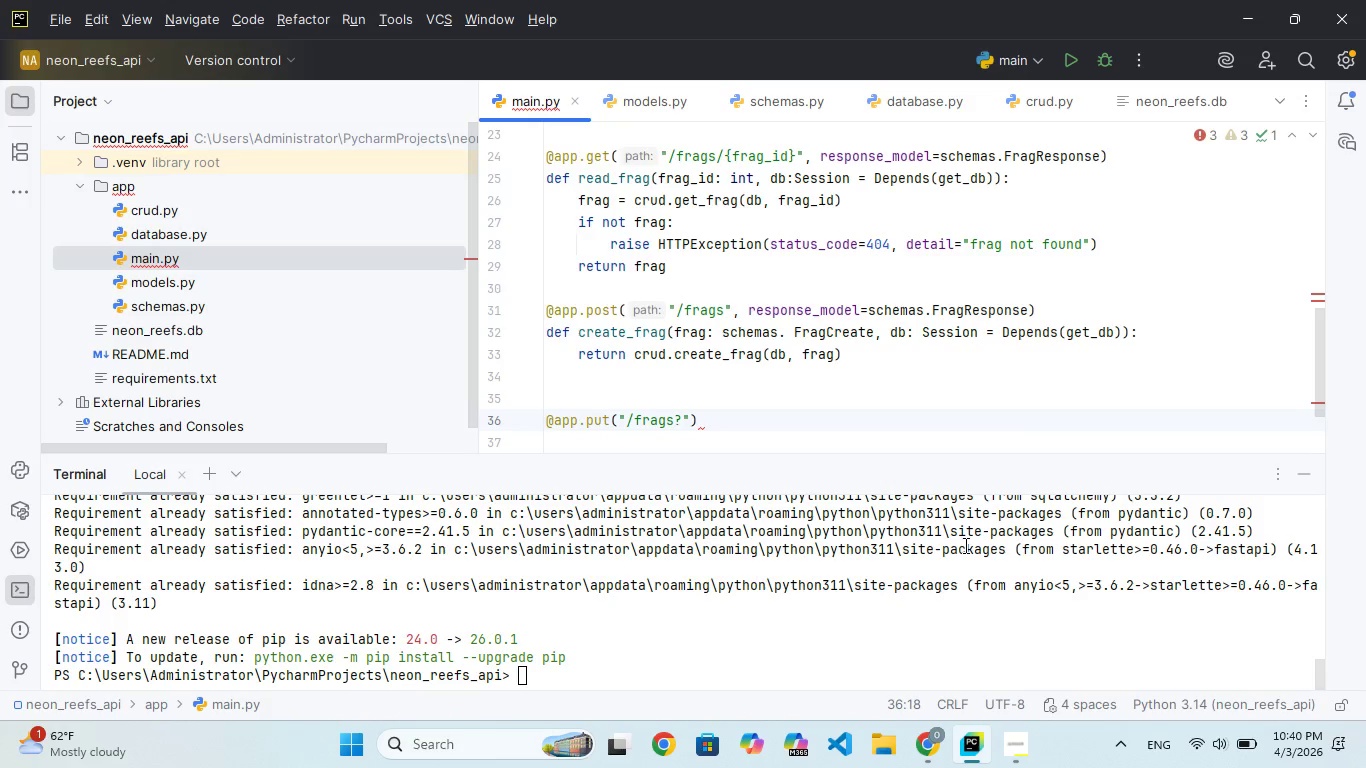 
key(Backspace)
 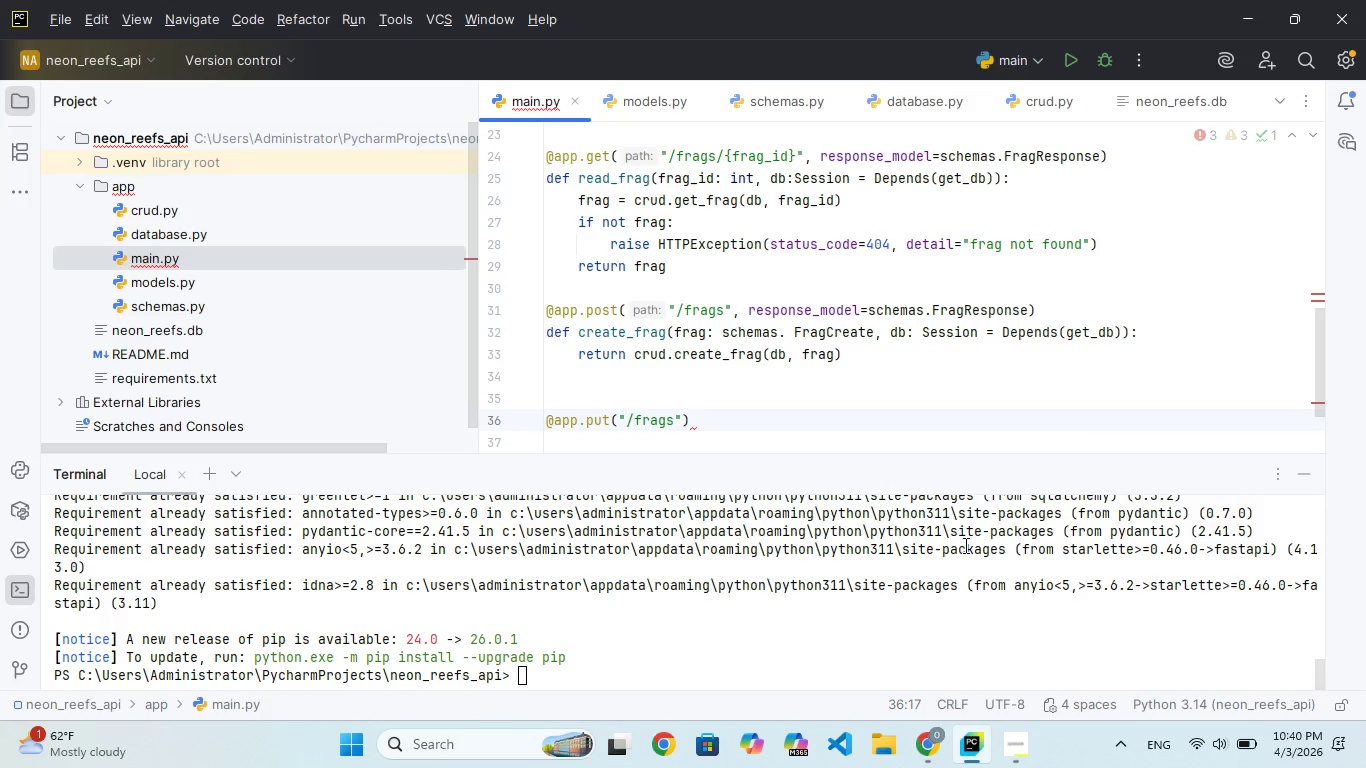 
key(Slash)
 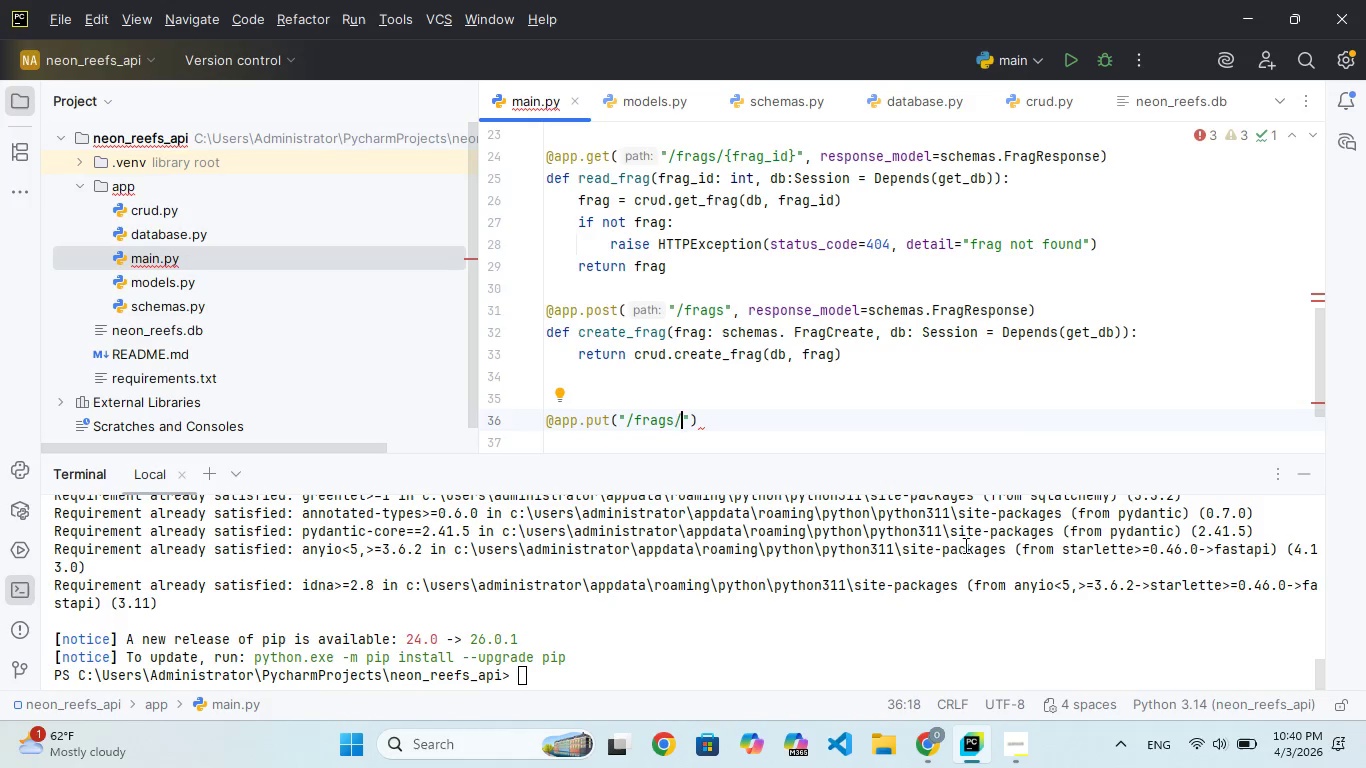 
type({frag_id})
 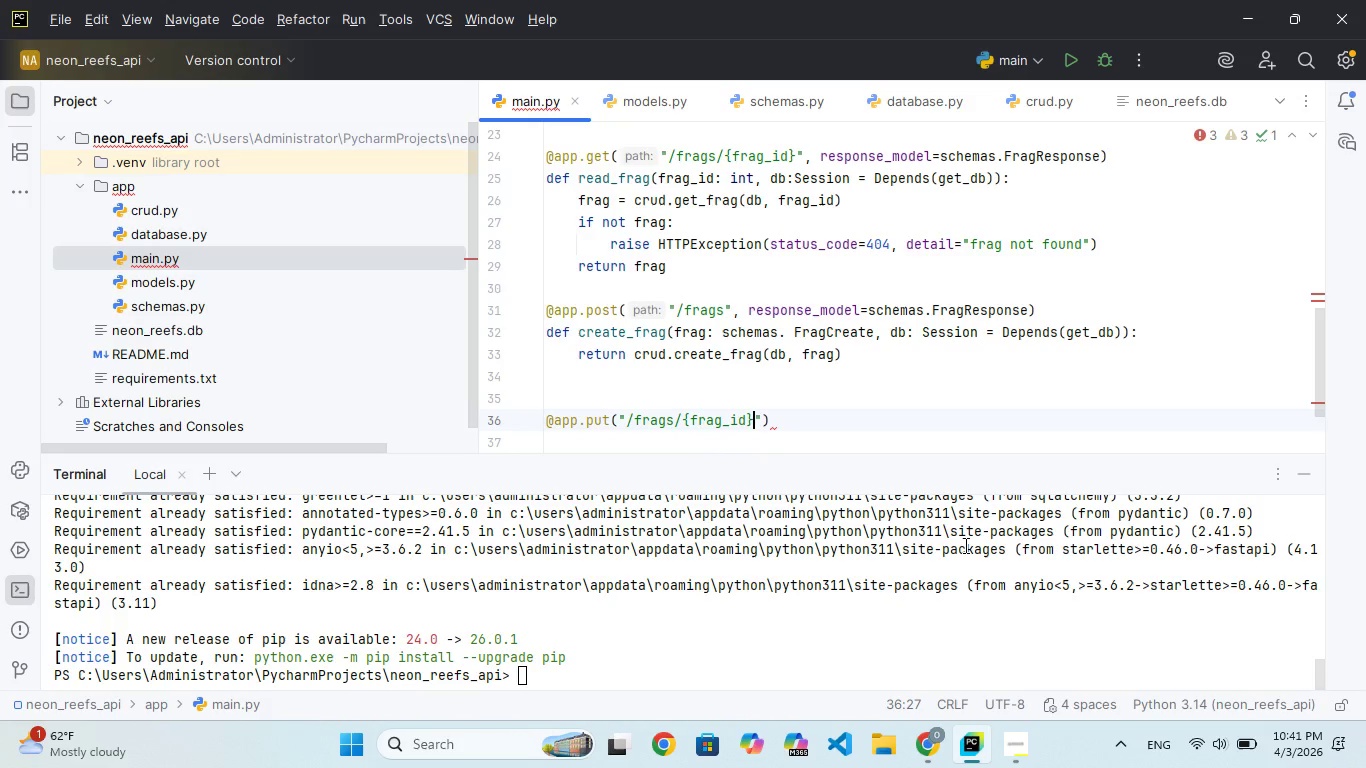 
key(ArrowRight)
 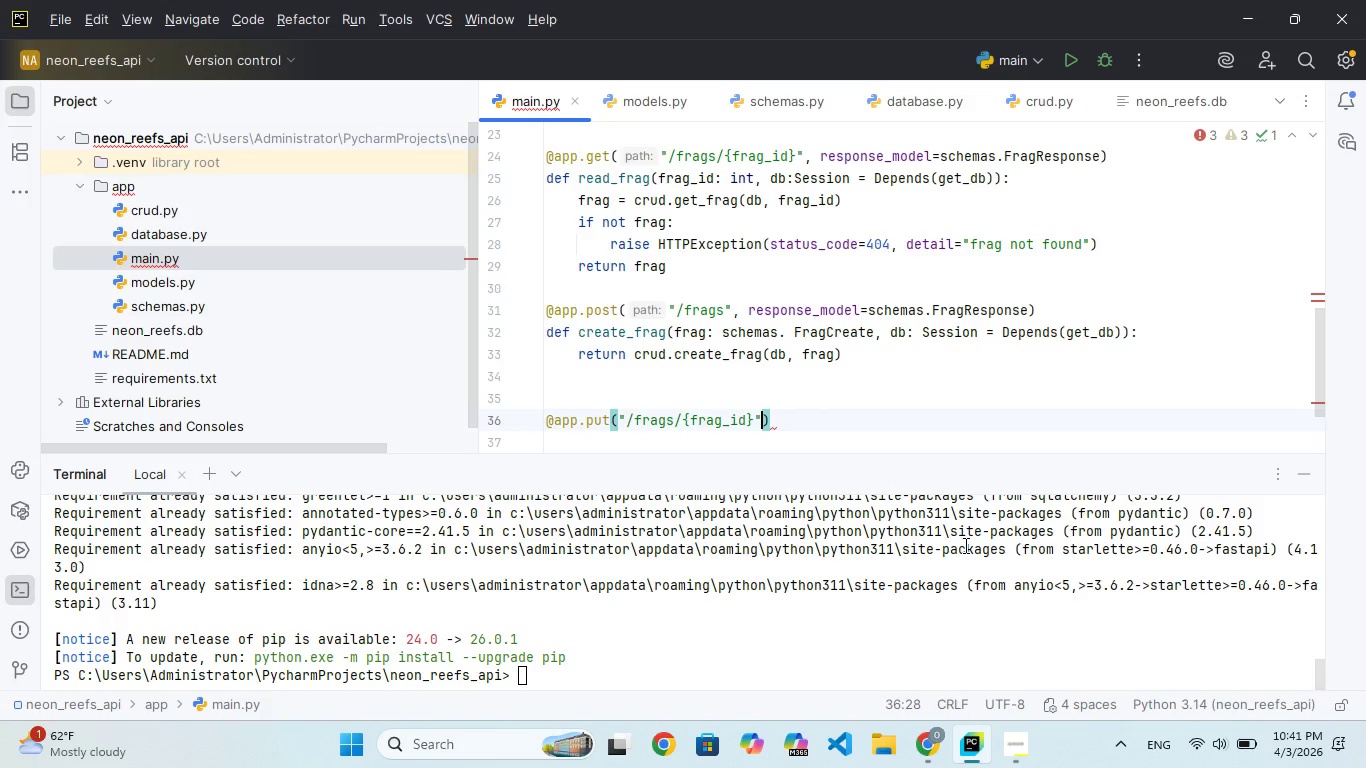 
type(, respone)
 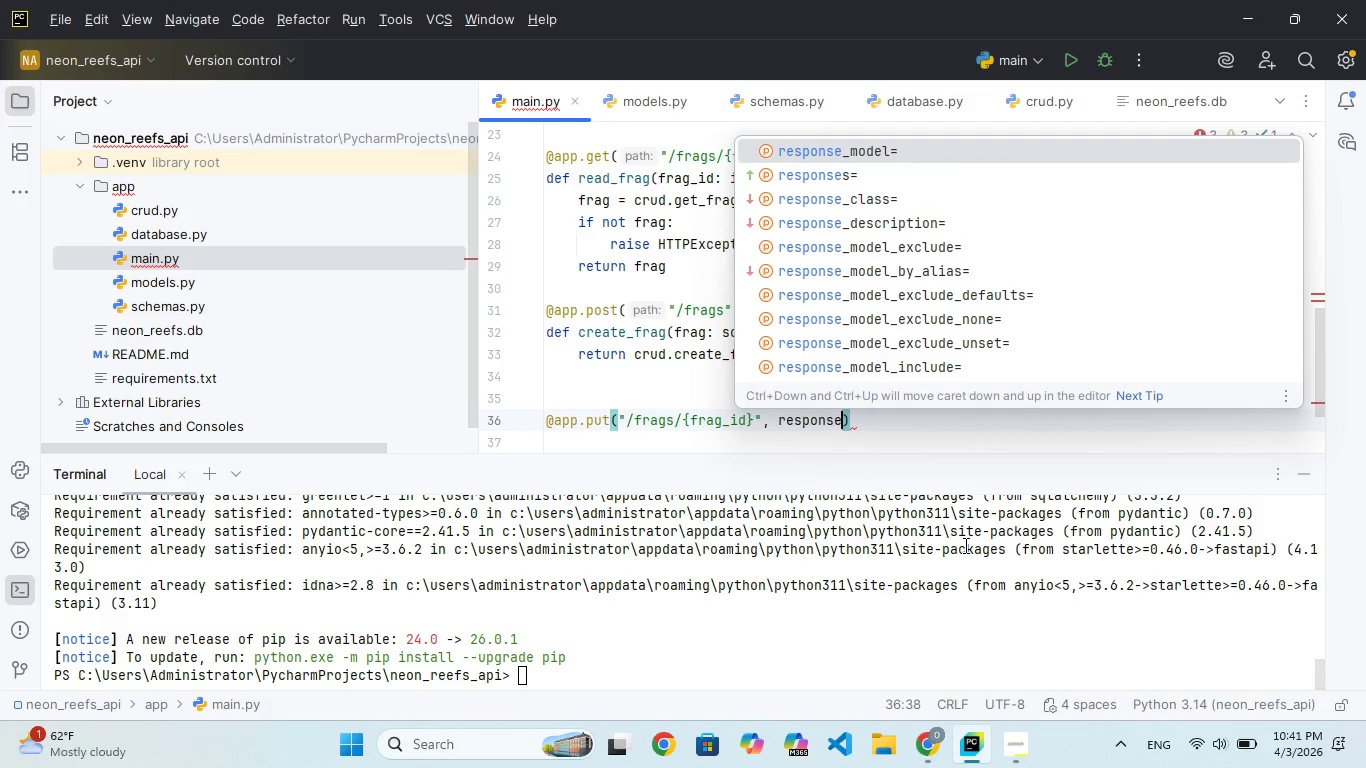 
hold_key(key=S, duration=0.41)
 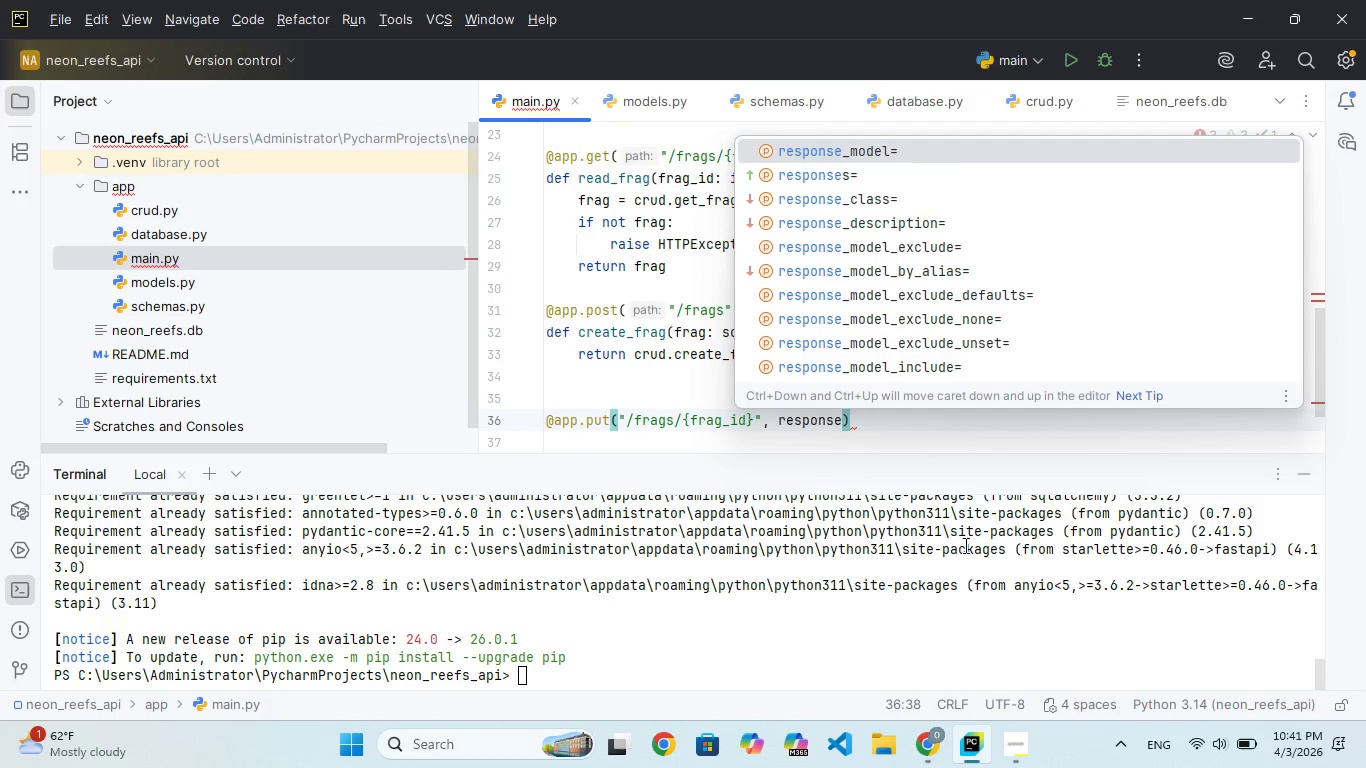 
hold_key(key=ShiftRight, duration=0.78)
 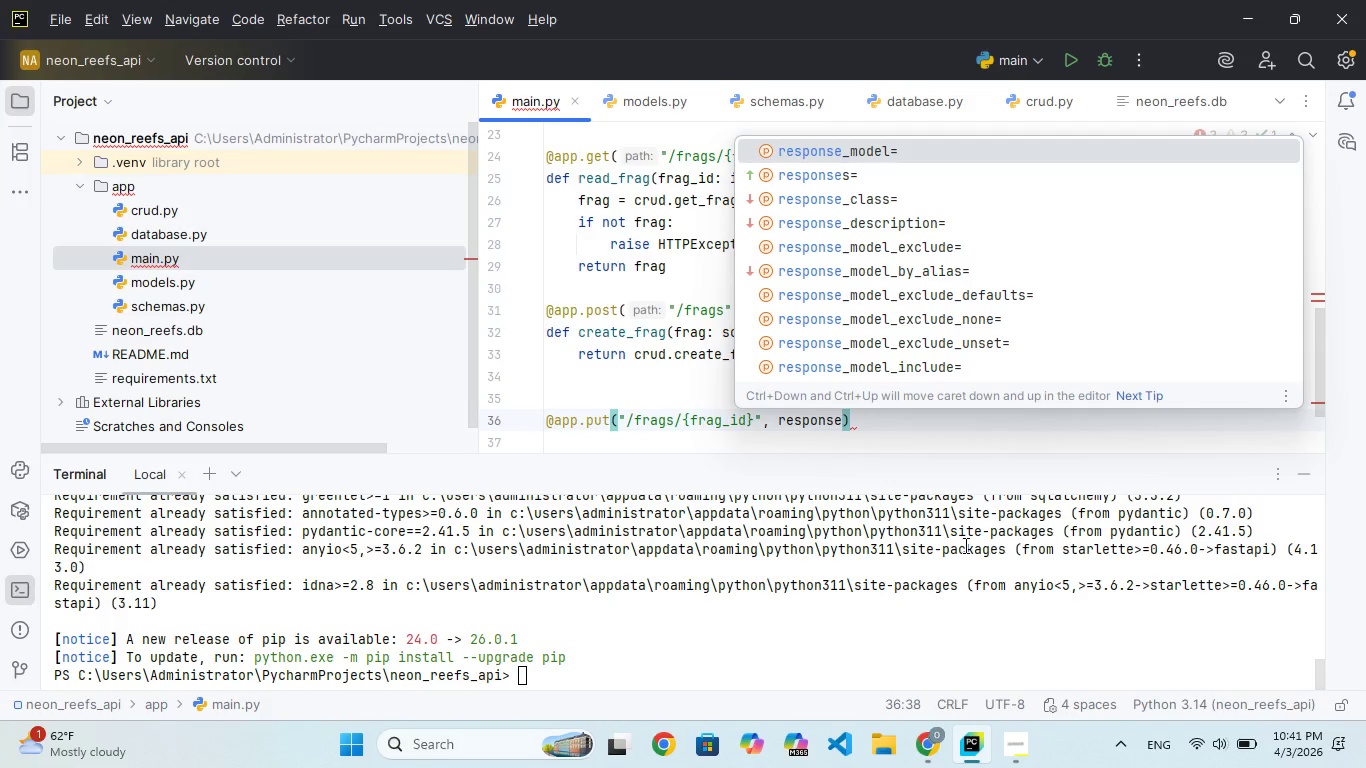 
key(Enter)
 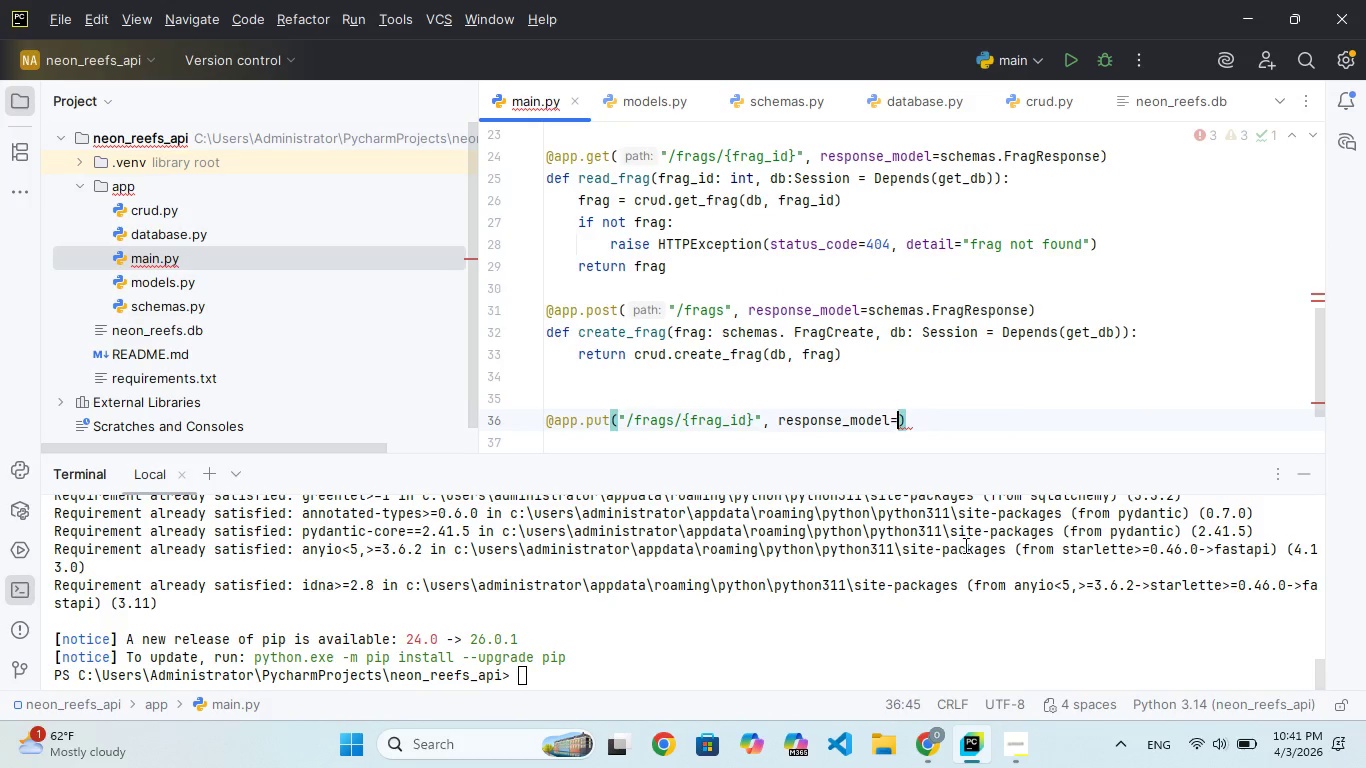 
hold_key(key=S, duration=0.33)
 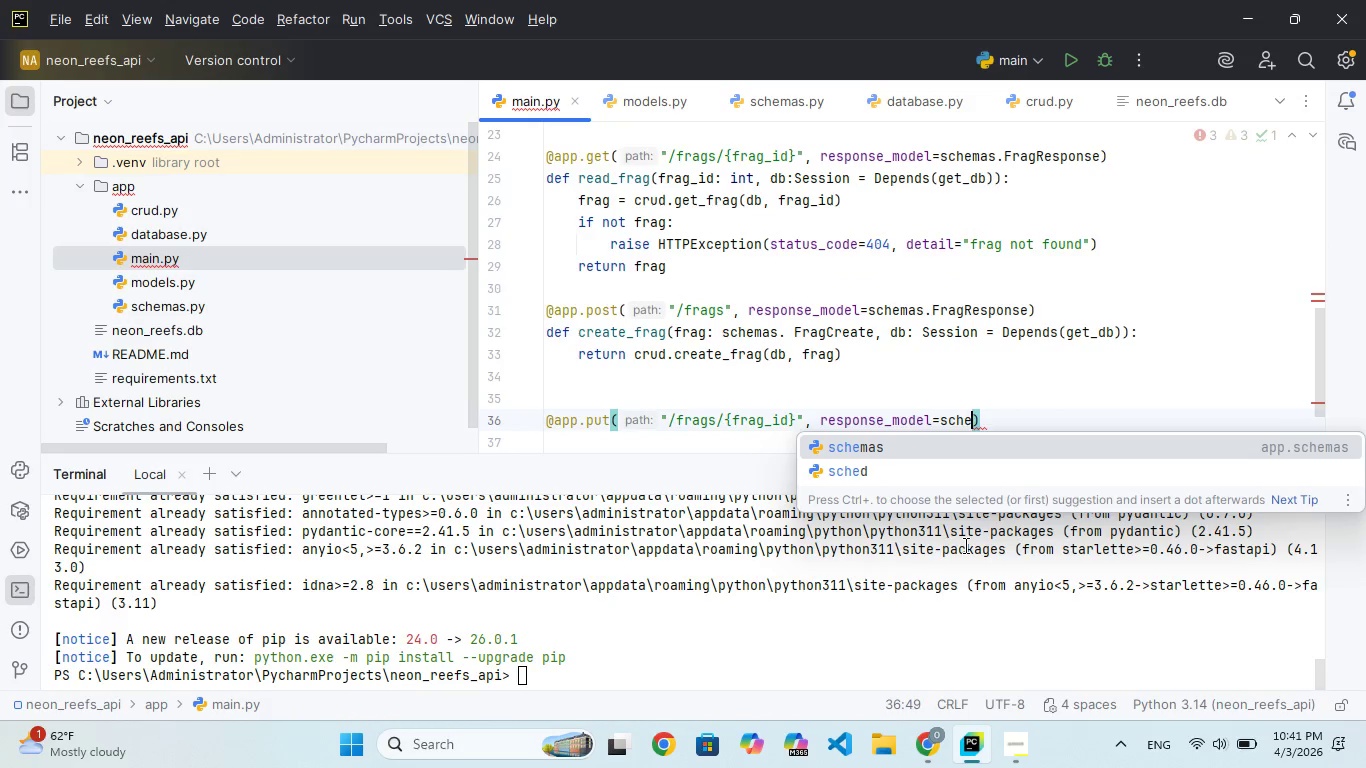 
type(chemas.Fra)
 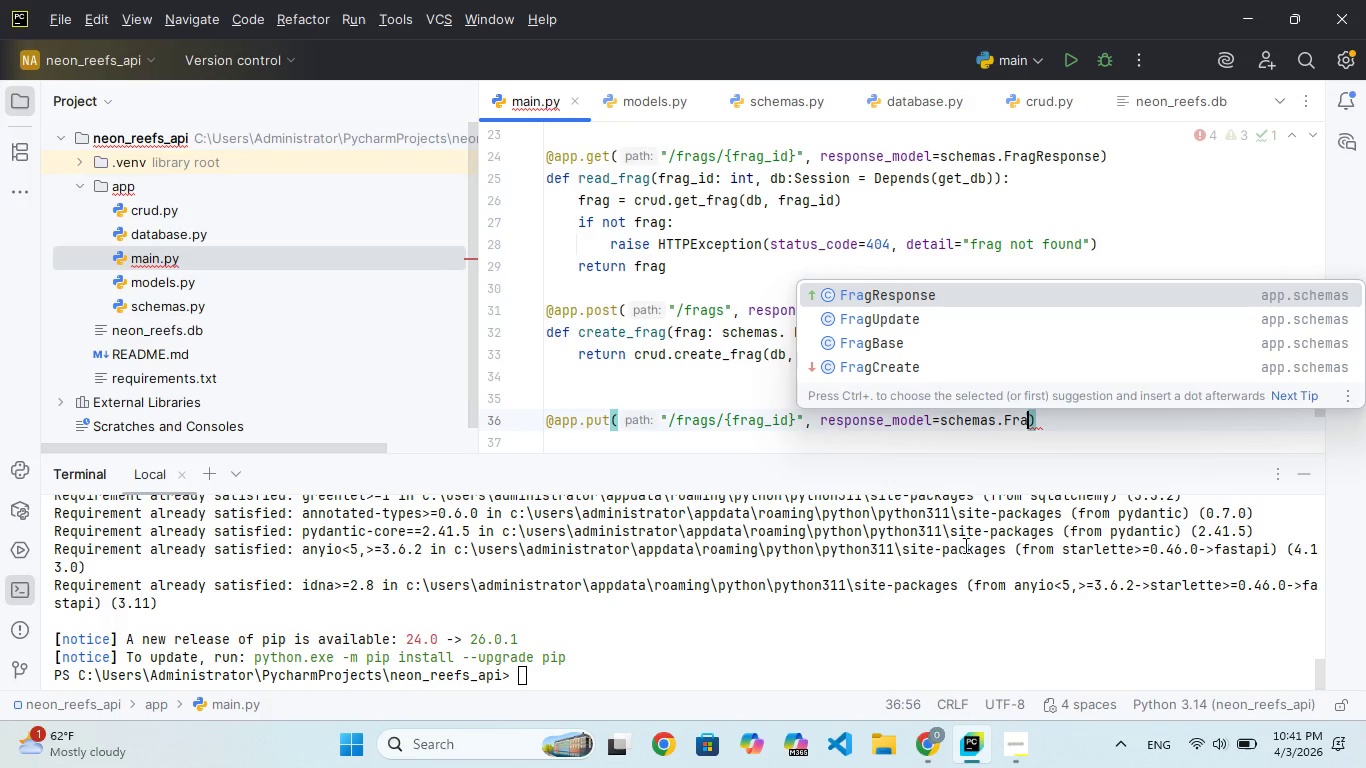 
key(Enter)
 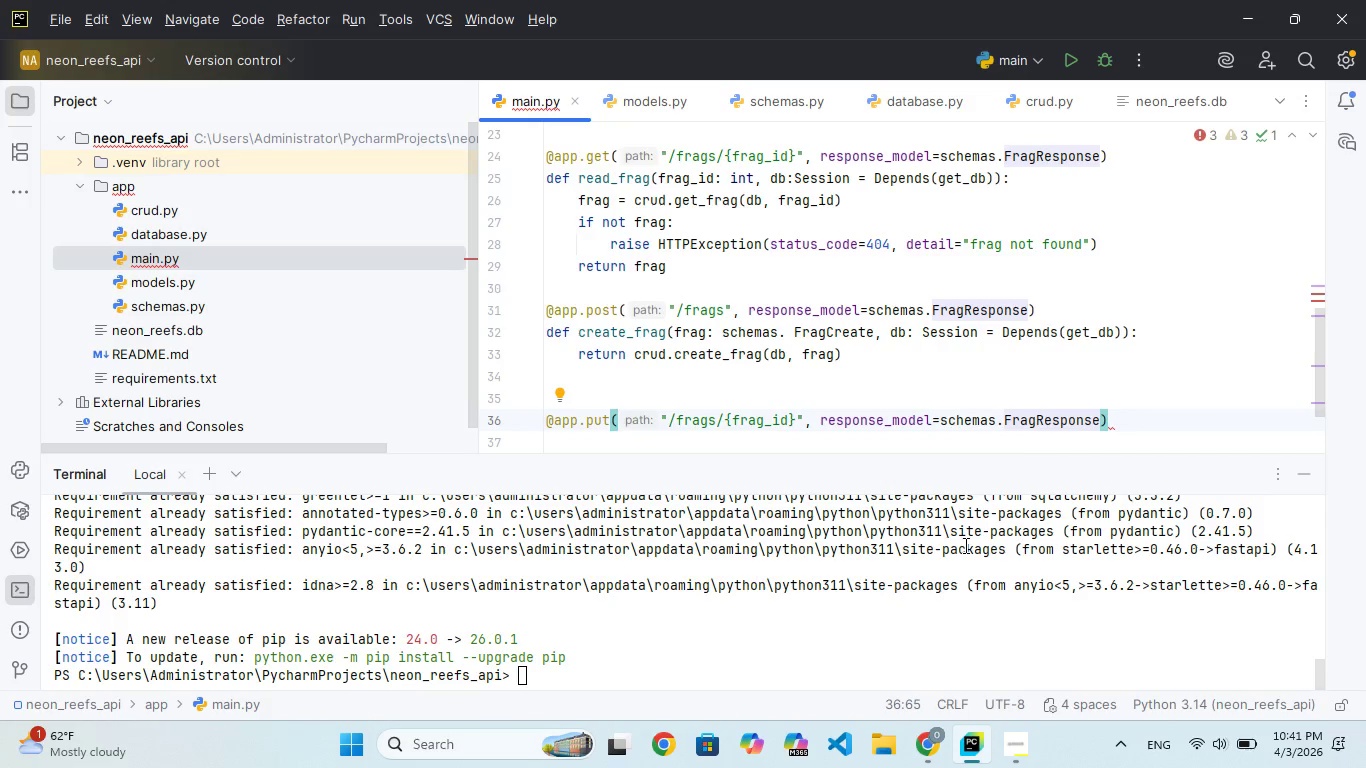 
wait(7.7)
 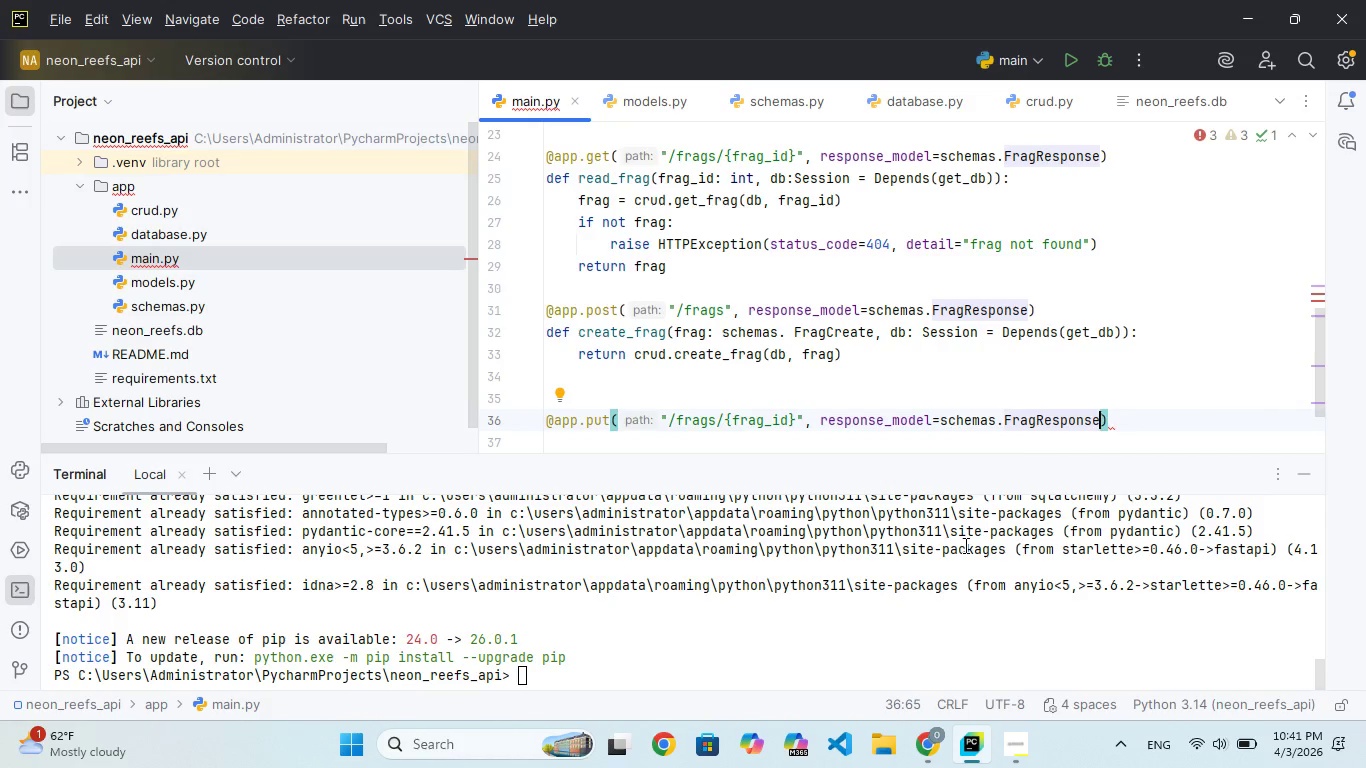 
key(ArrowRight)
 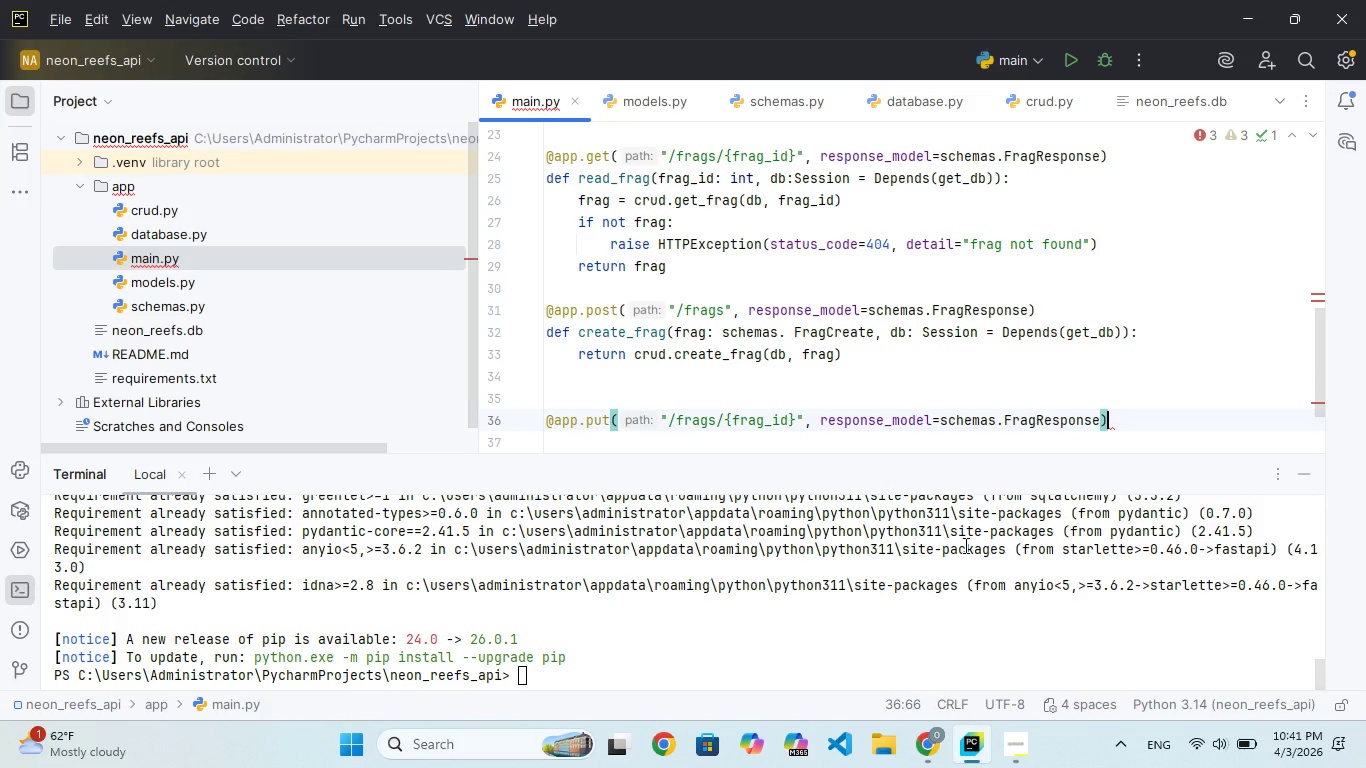 
key(Enter)
 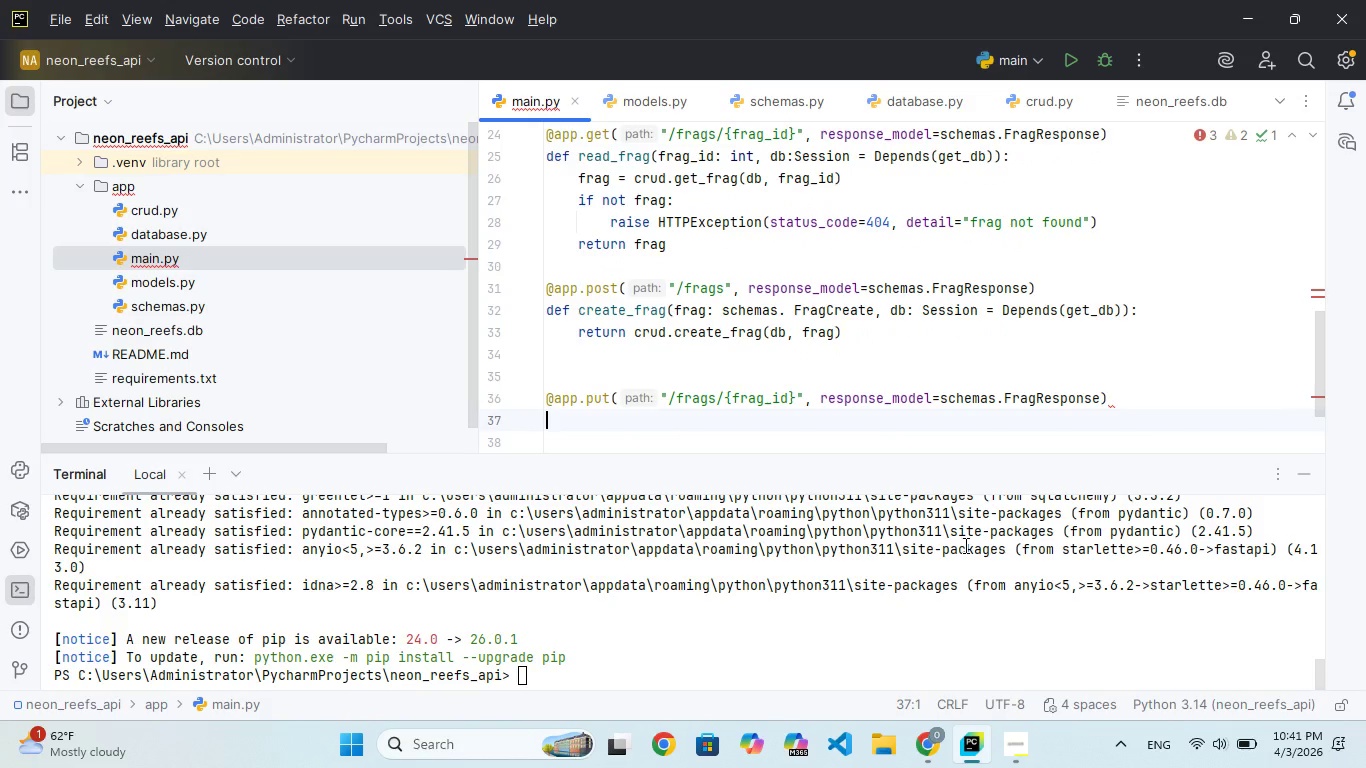 
type(df update_frag(frag_d: int, frag)
 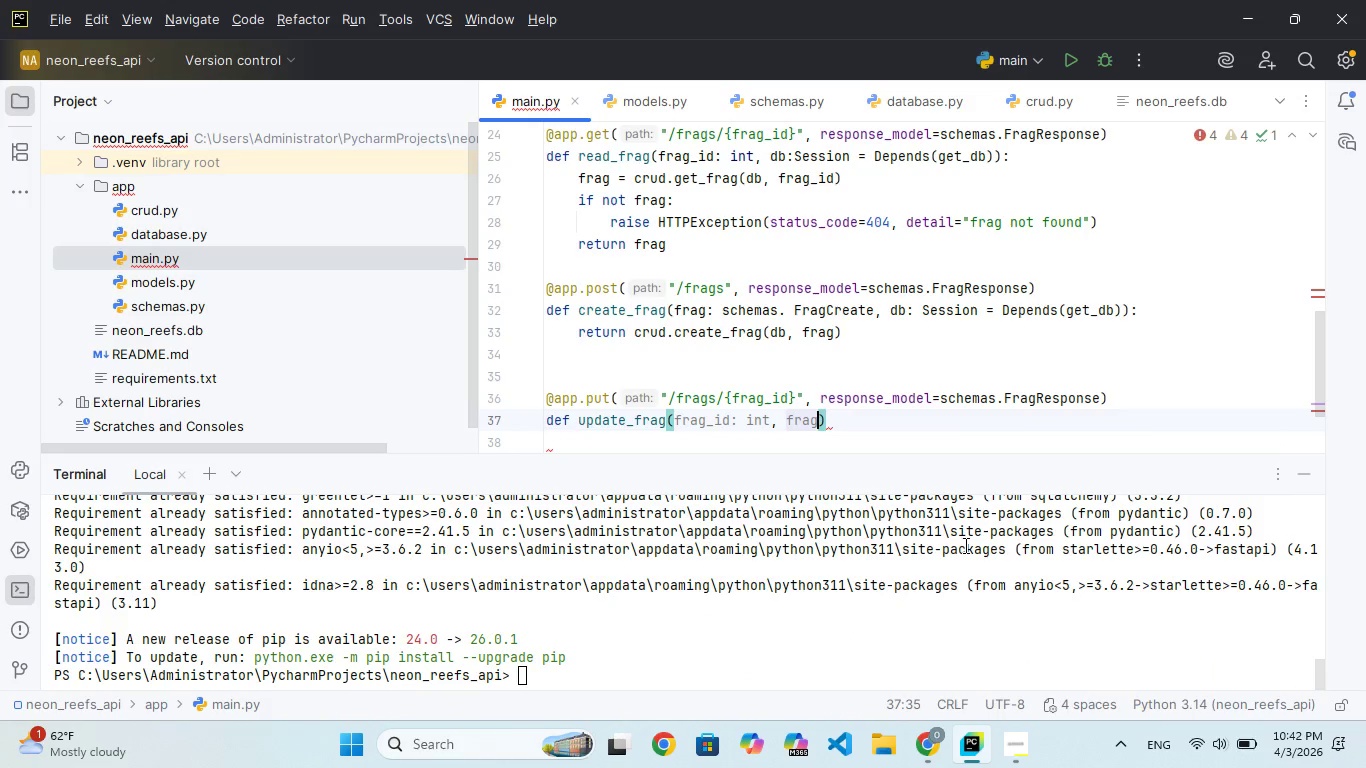 
wait(6.51)
 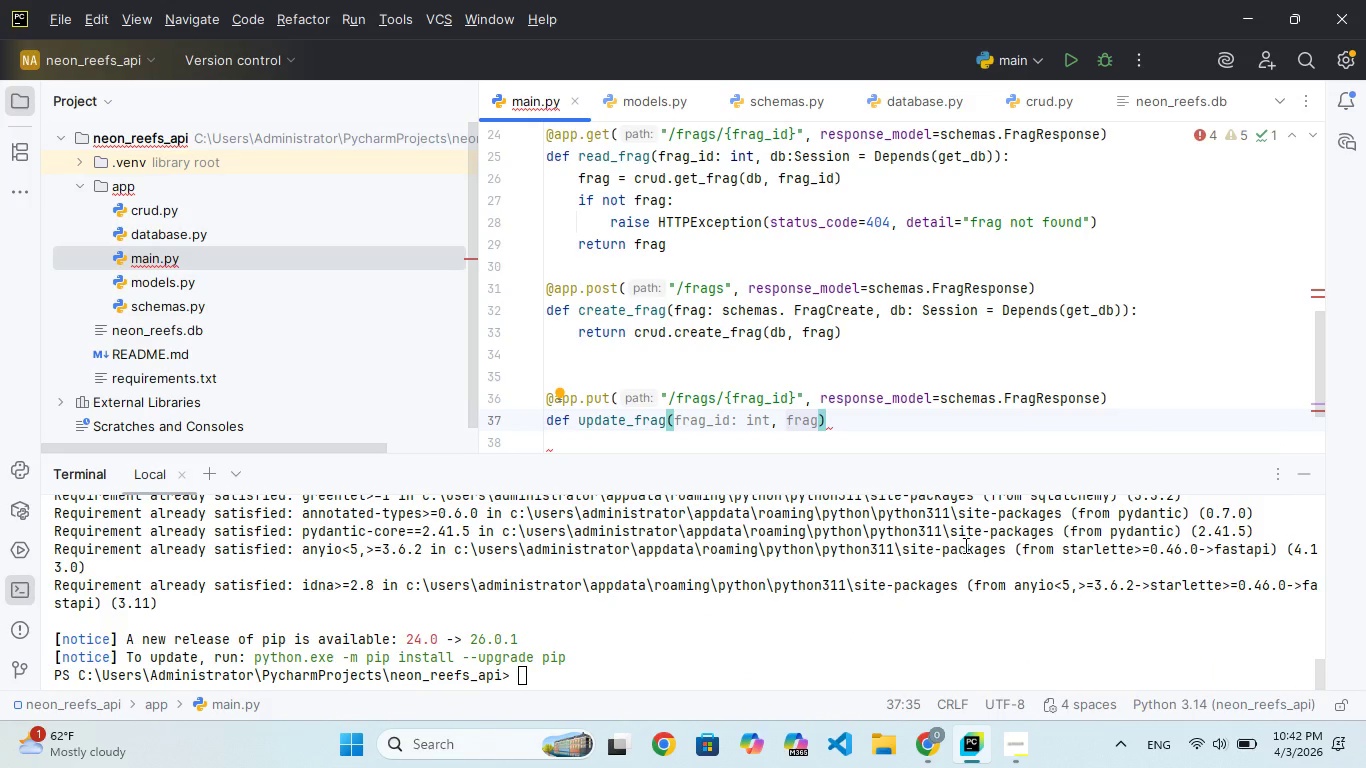 
type(_data)
 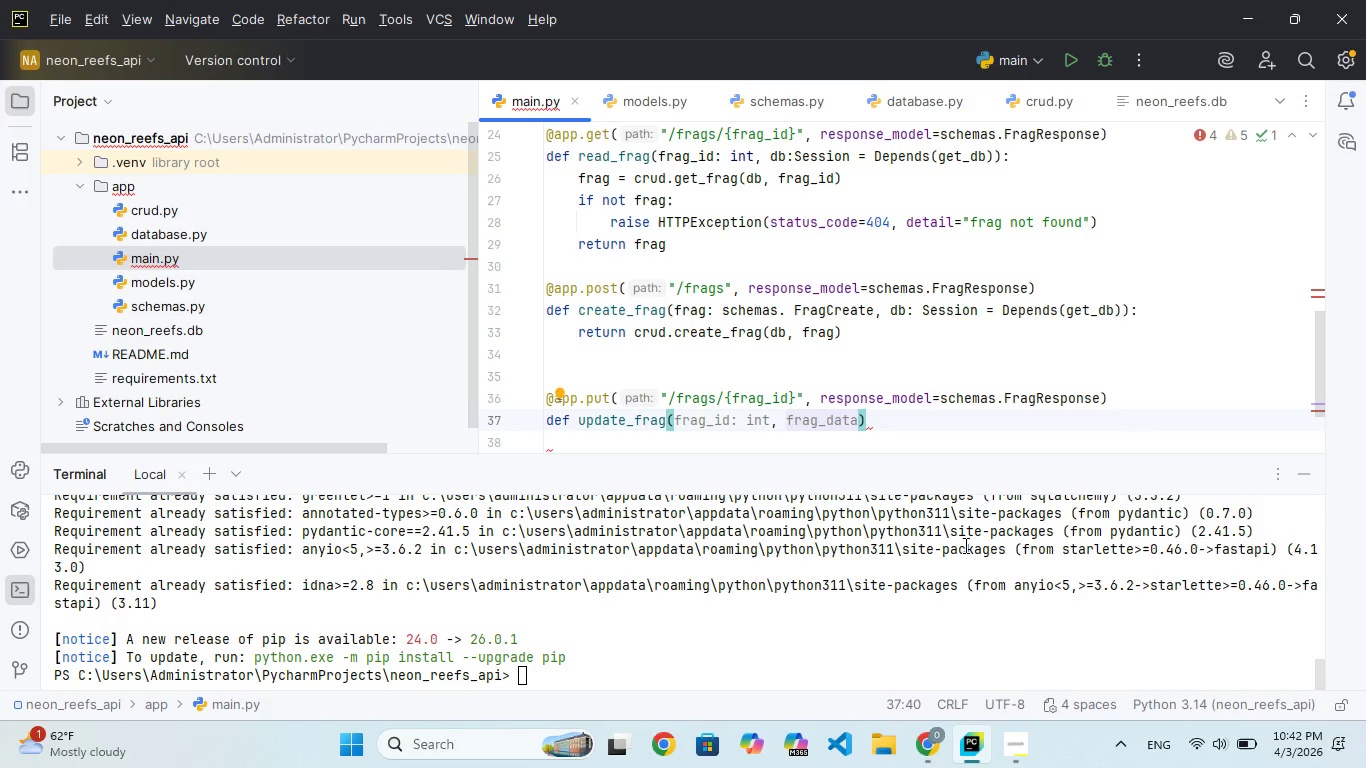 
type(: schemas.Fra)
 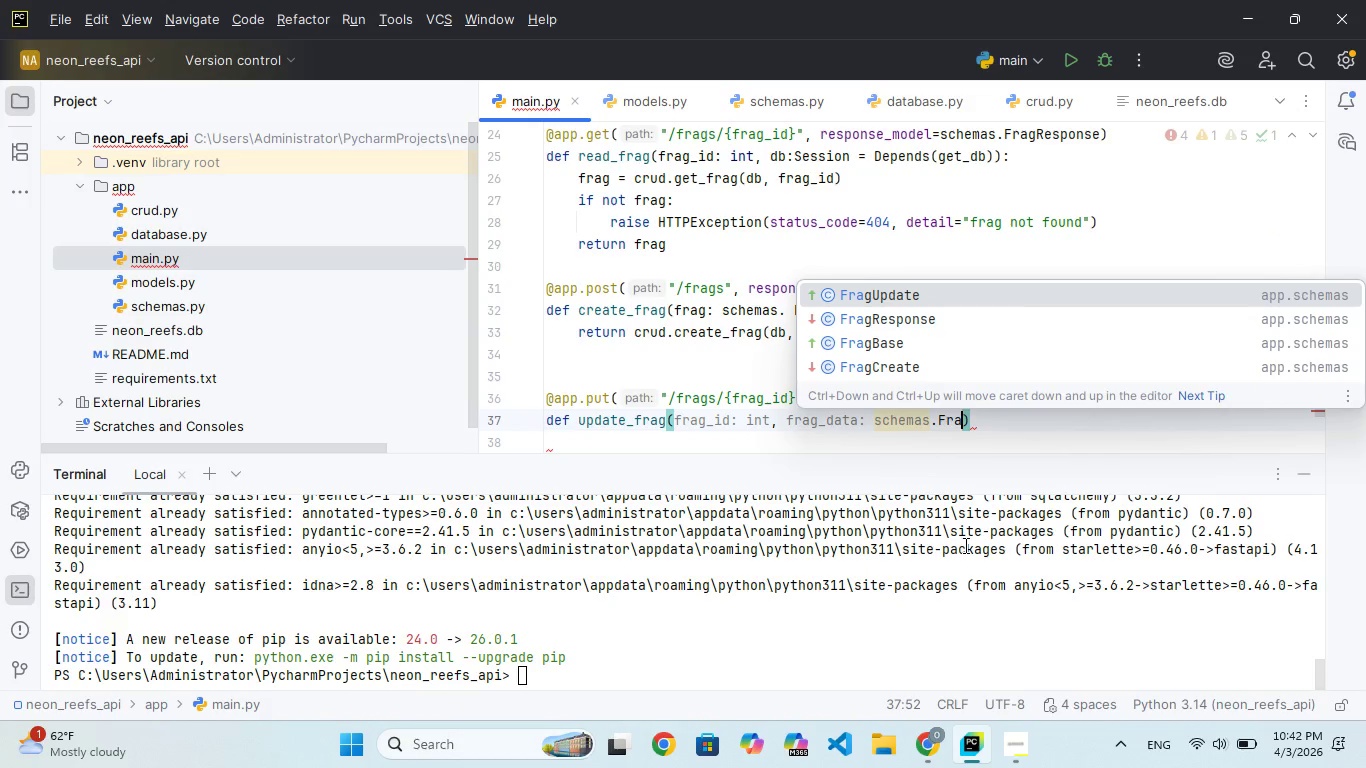 
hold_key(key=G, duration=0.31)
 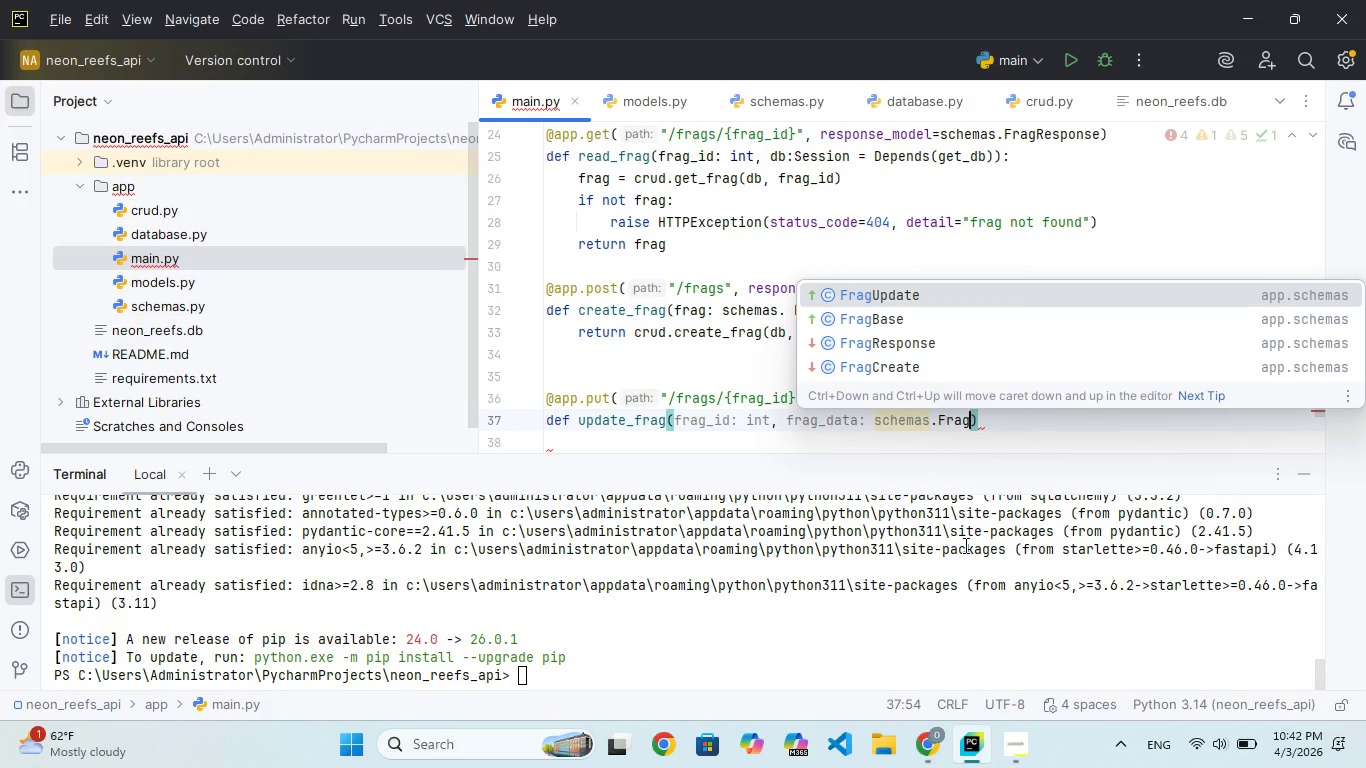 
type(Updae, db:Session)
 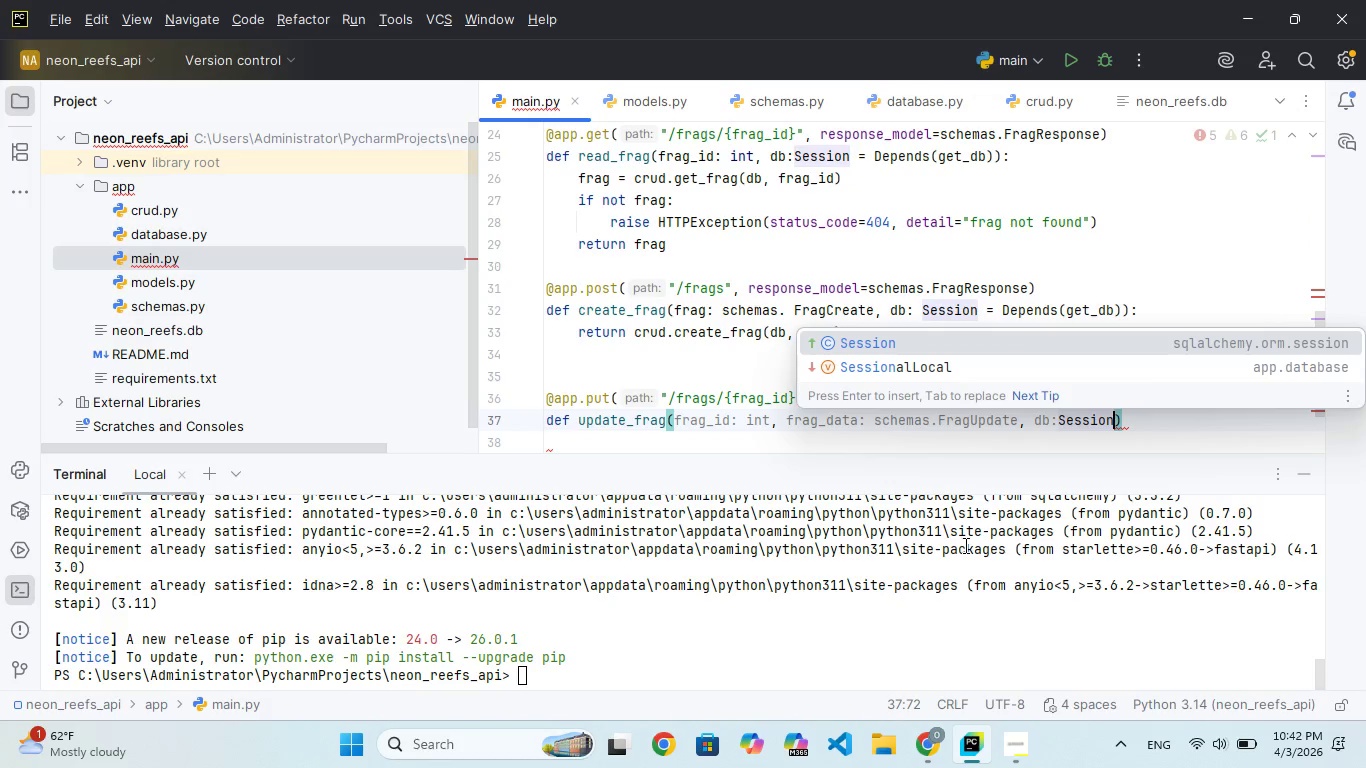 
hold_key(key=T, duration=0.38)
 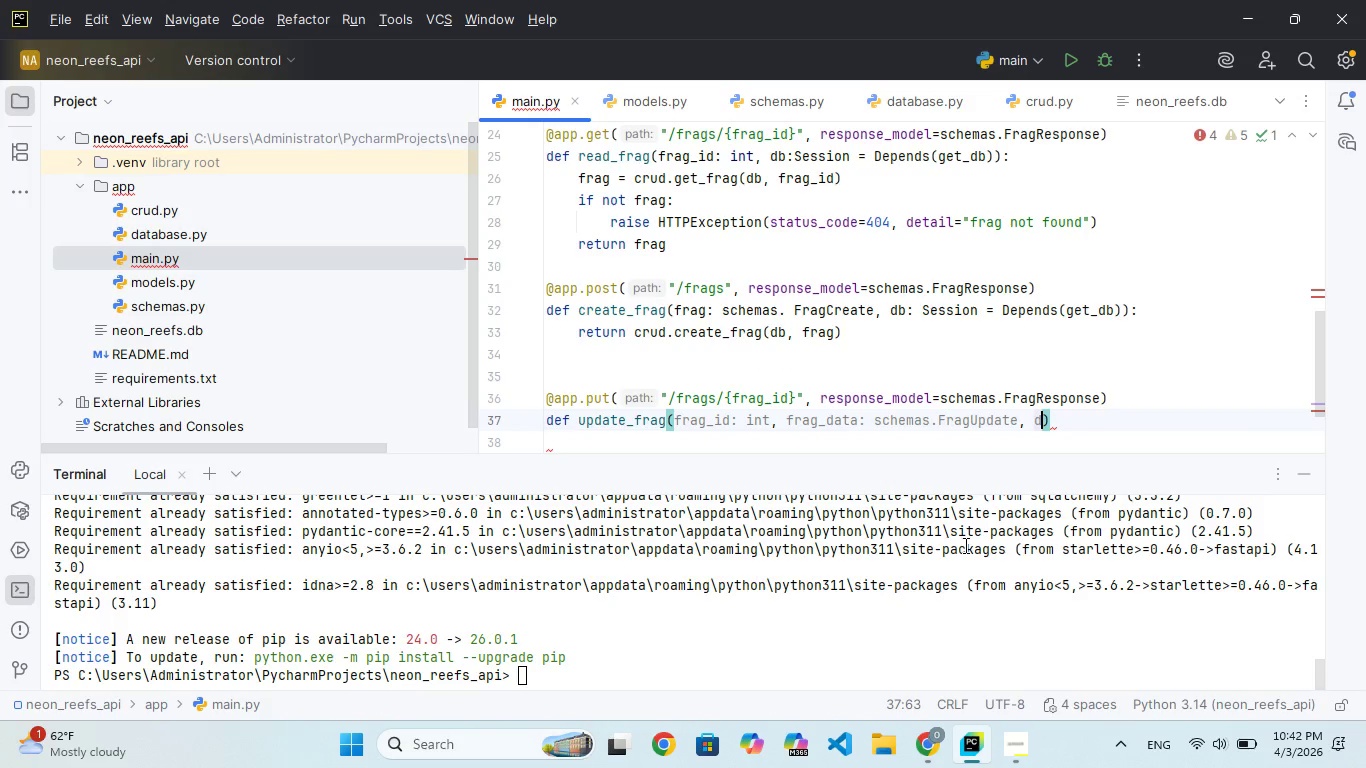 
key(Enter)
 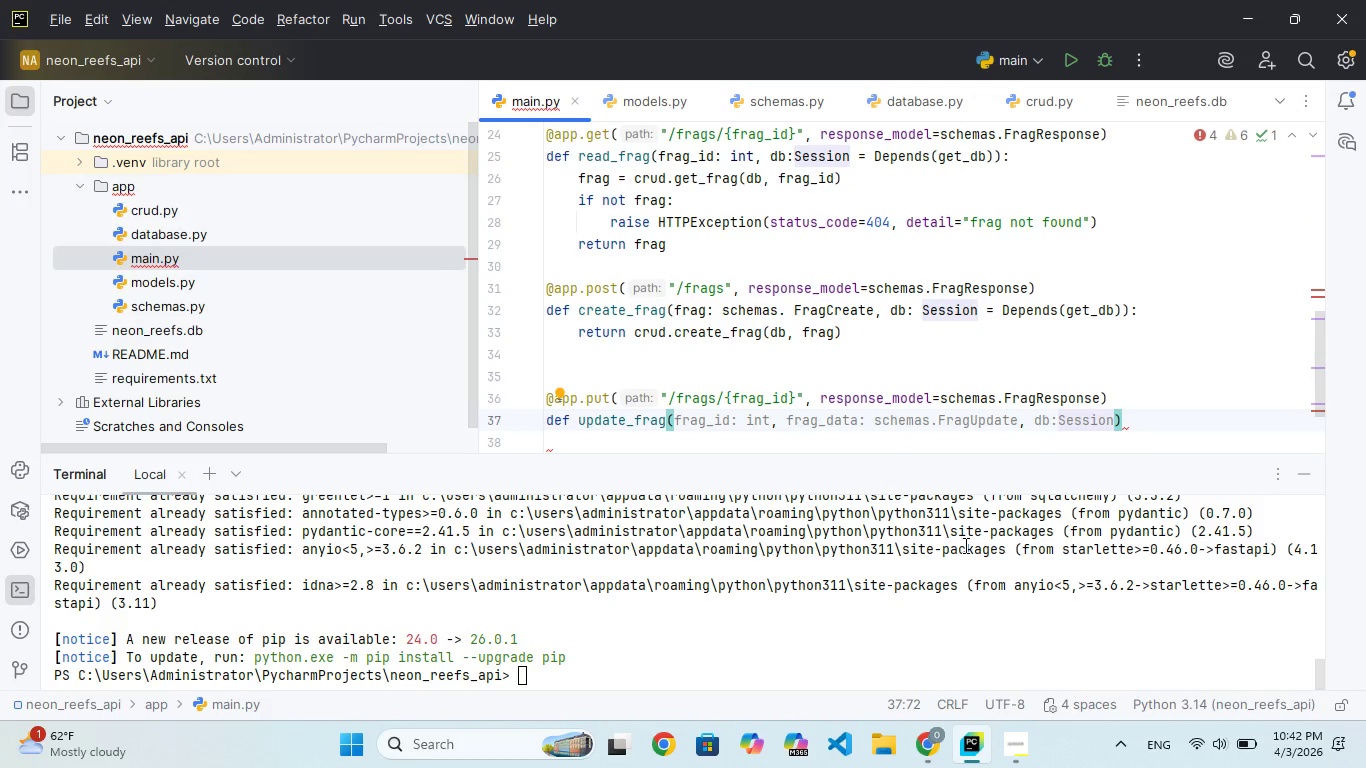 
wait(9.53)
 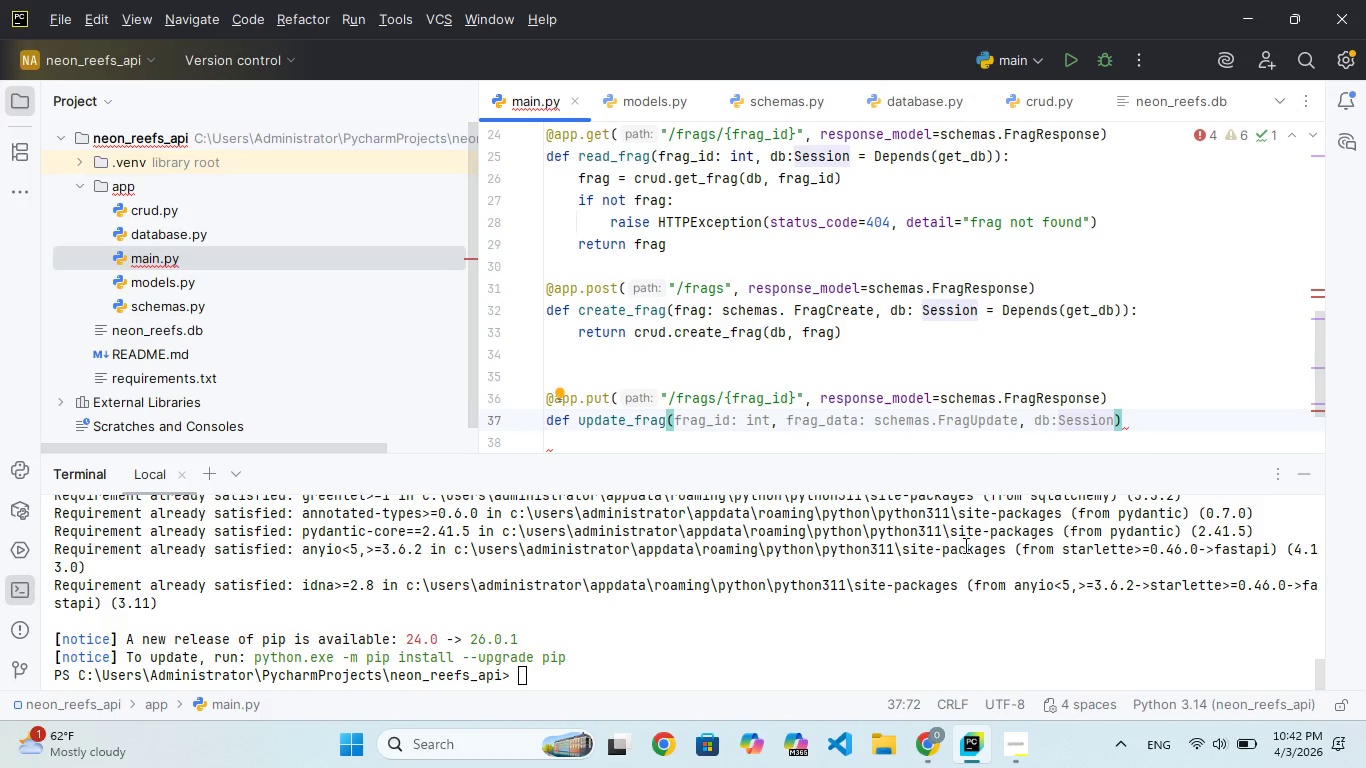 
key(Space)
 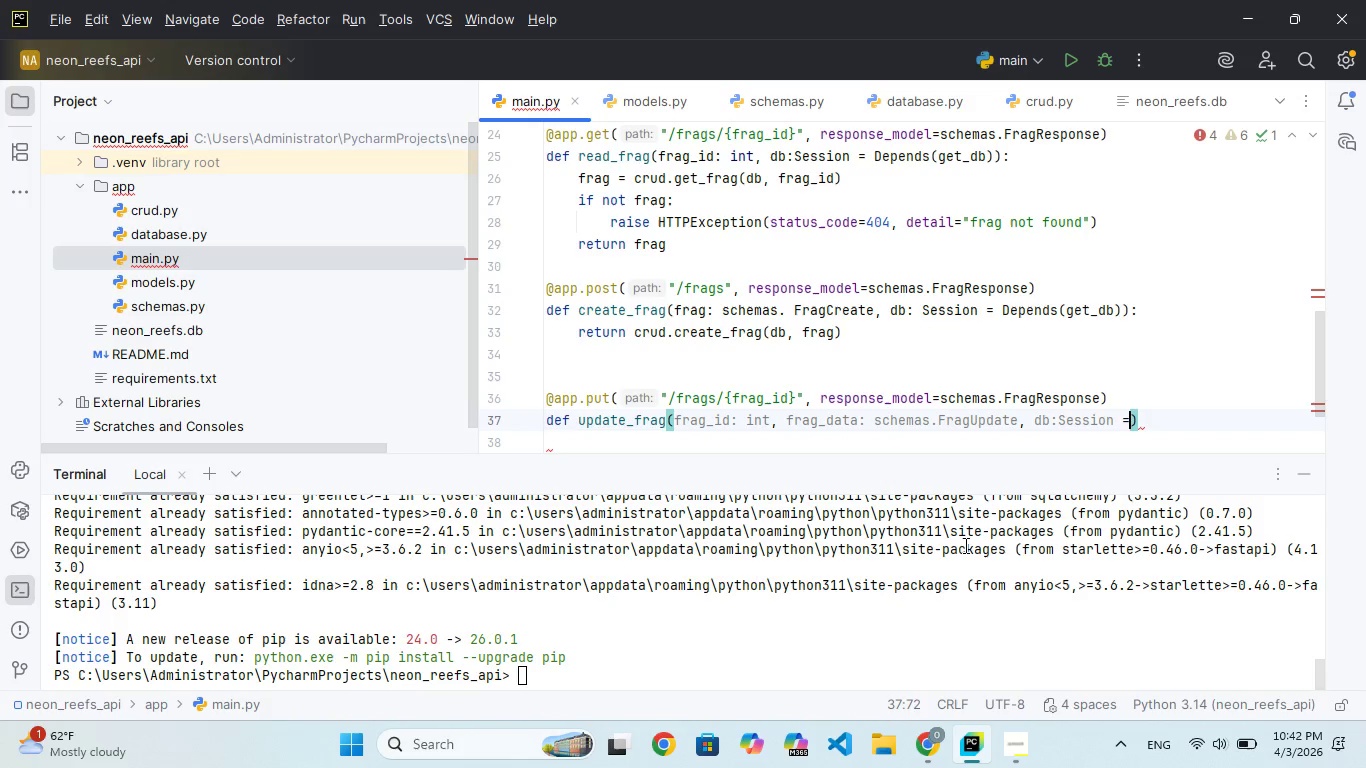 
key(Equal)
 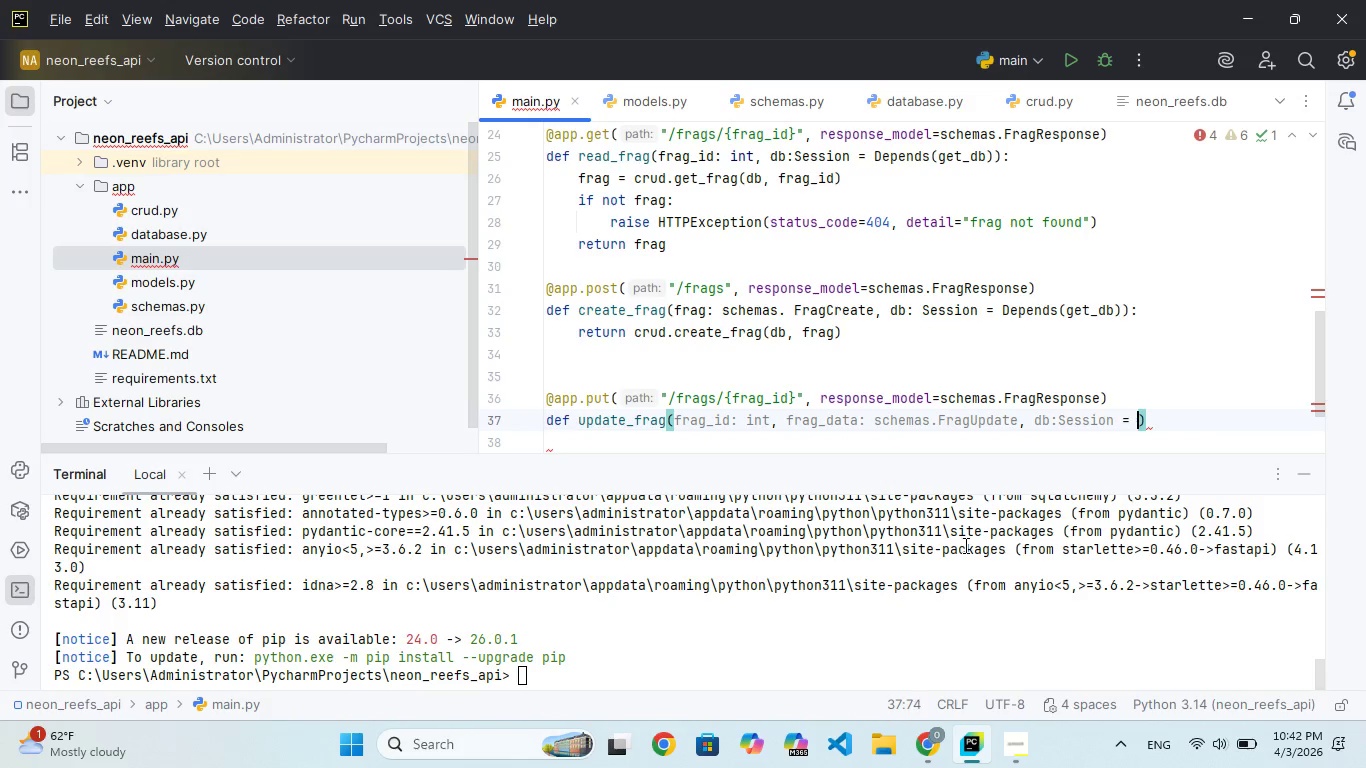 
key(Space)
 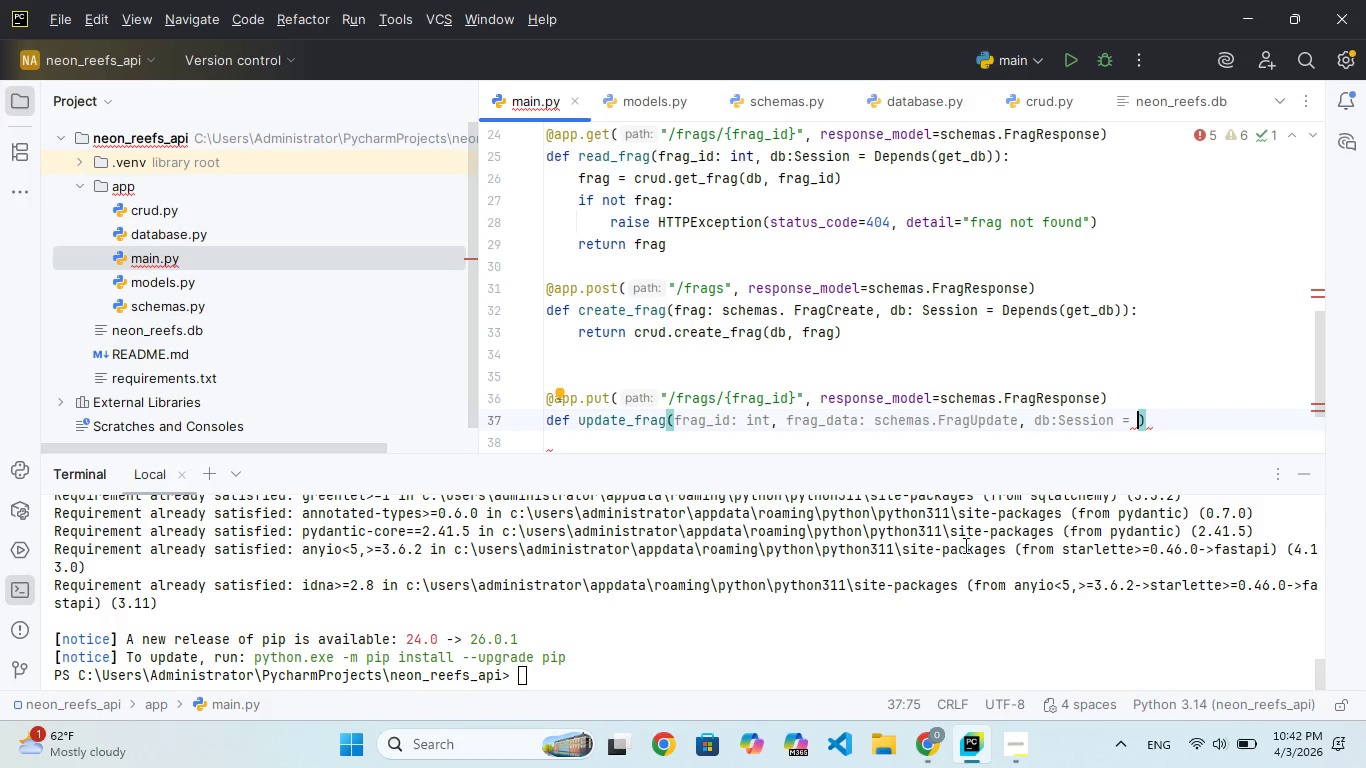 
key(CapsLock)
 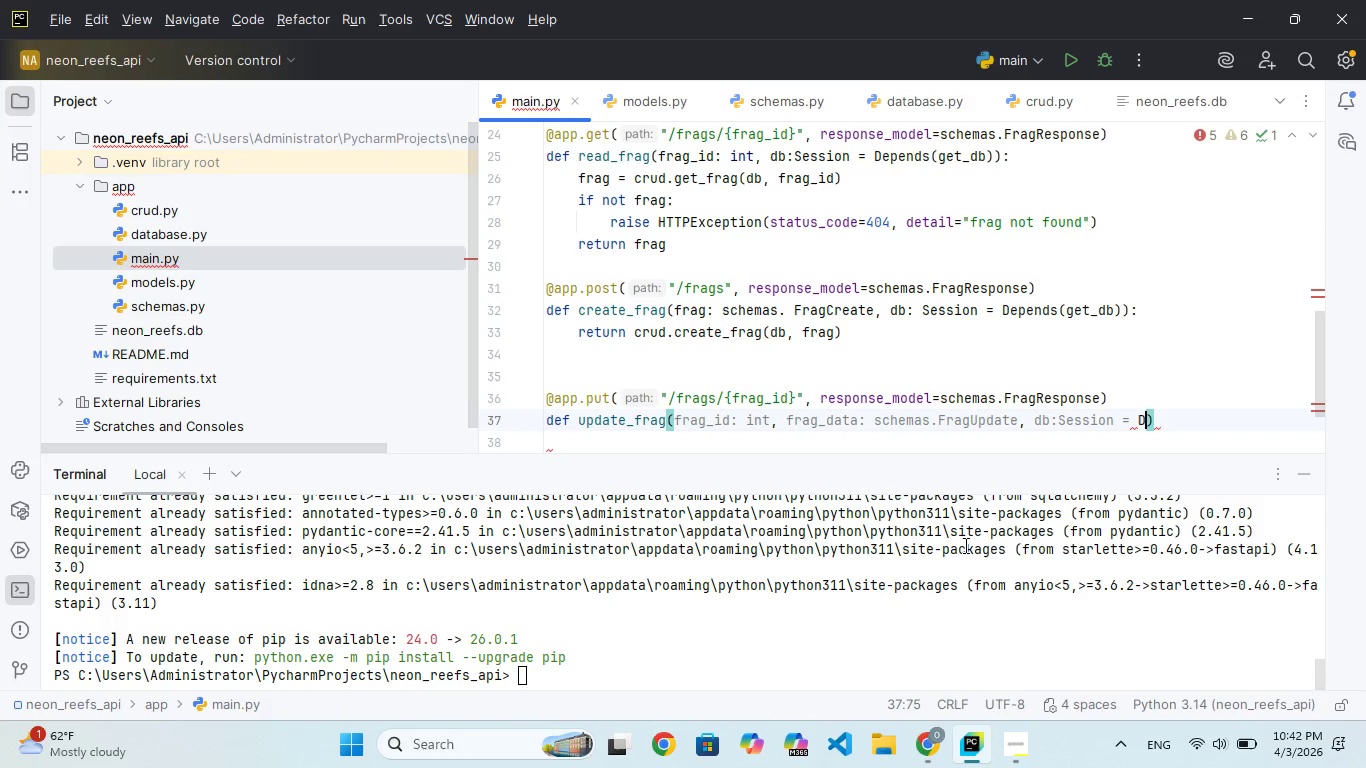 
key(D)
 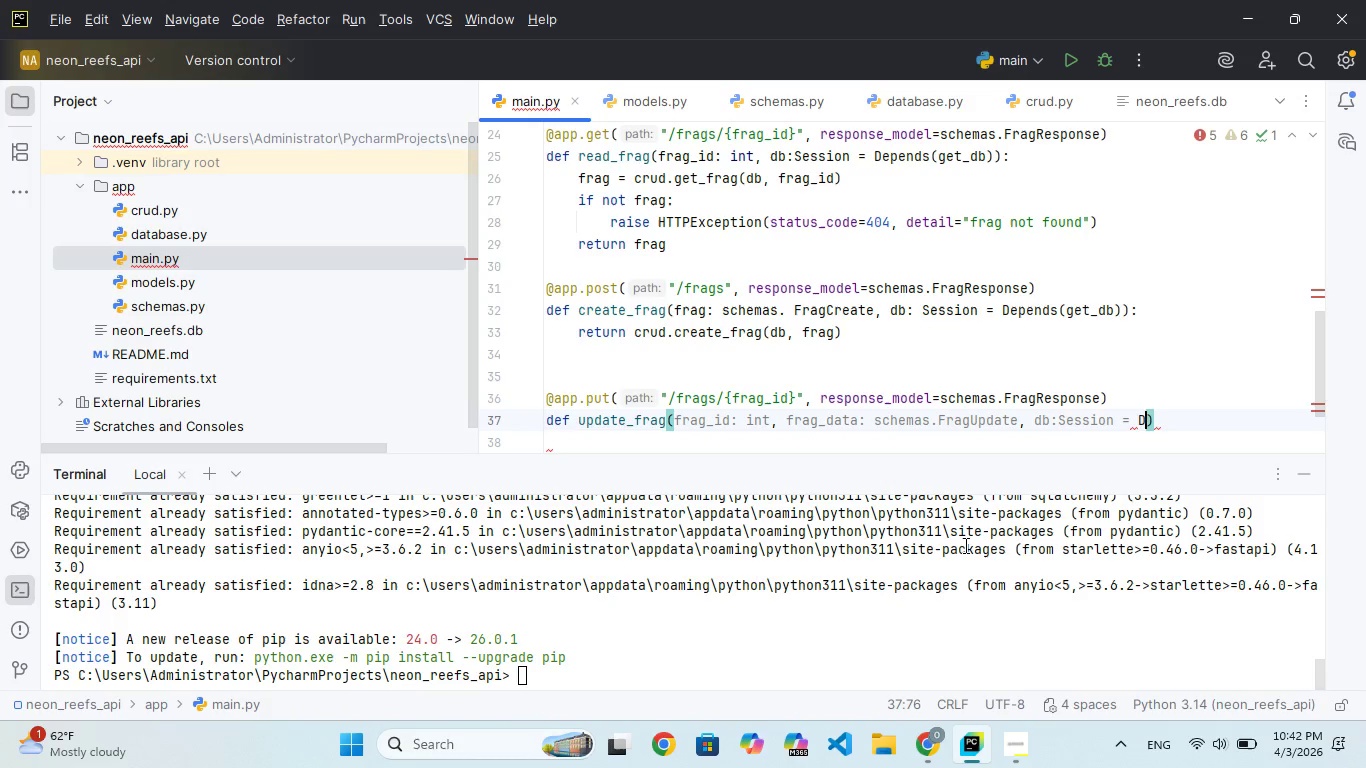 
key(CapsLock)
 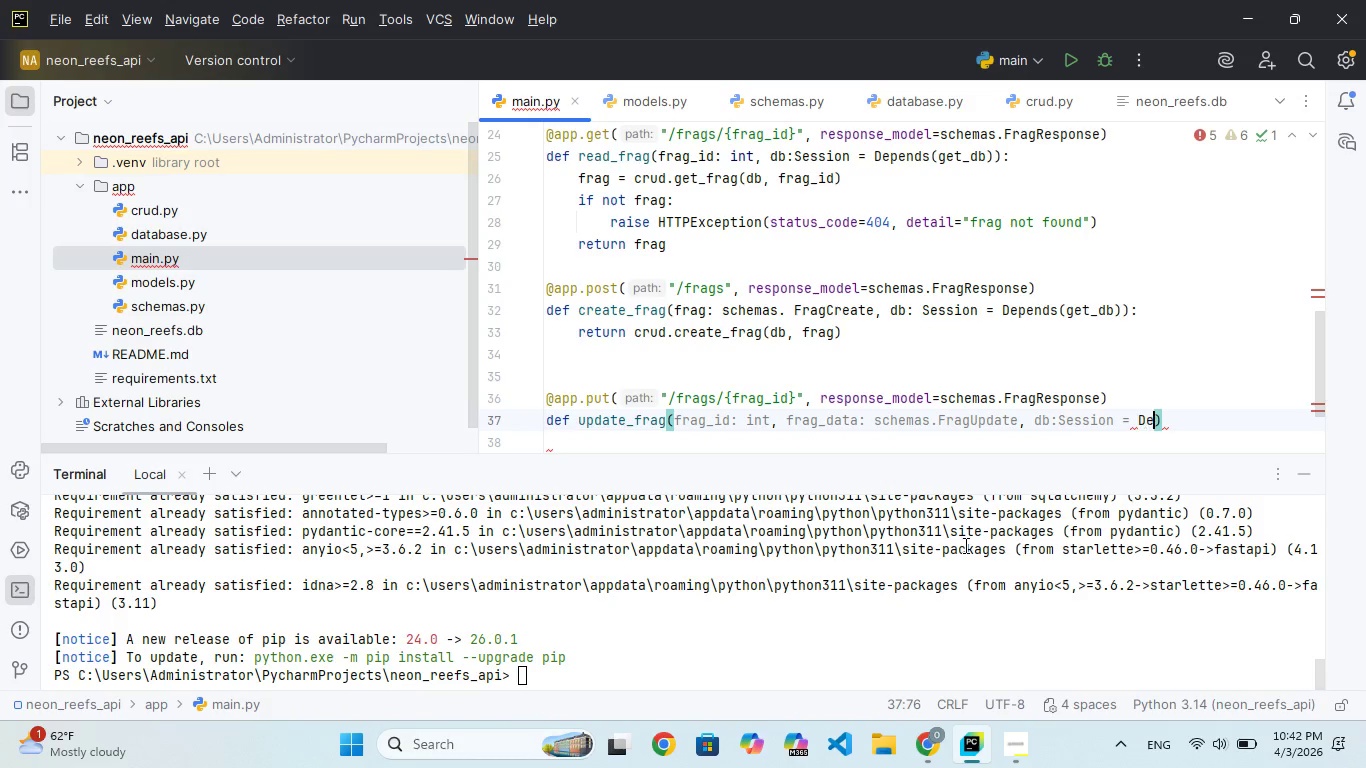 
key(E)
 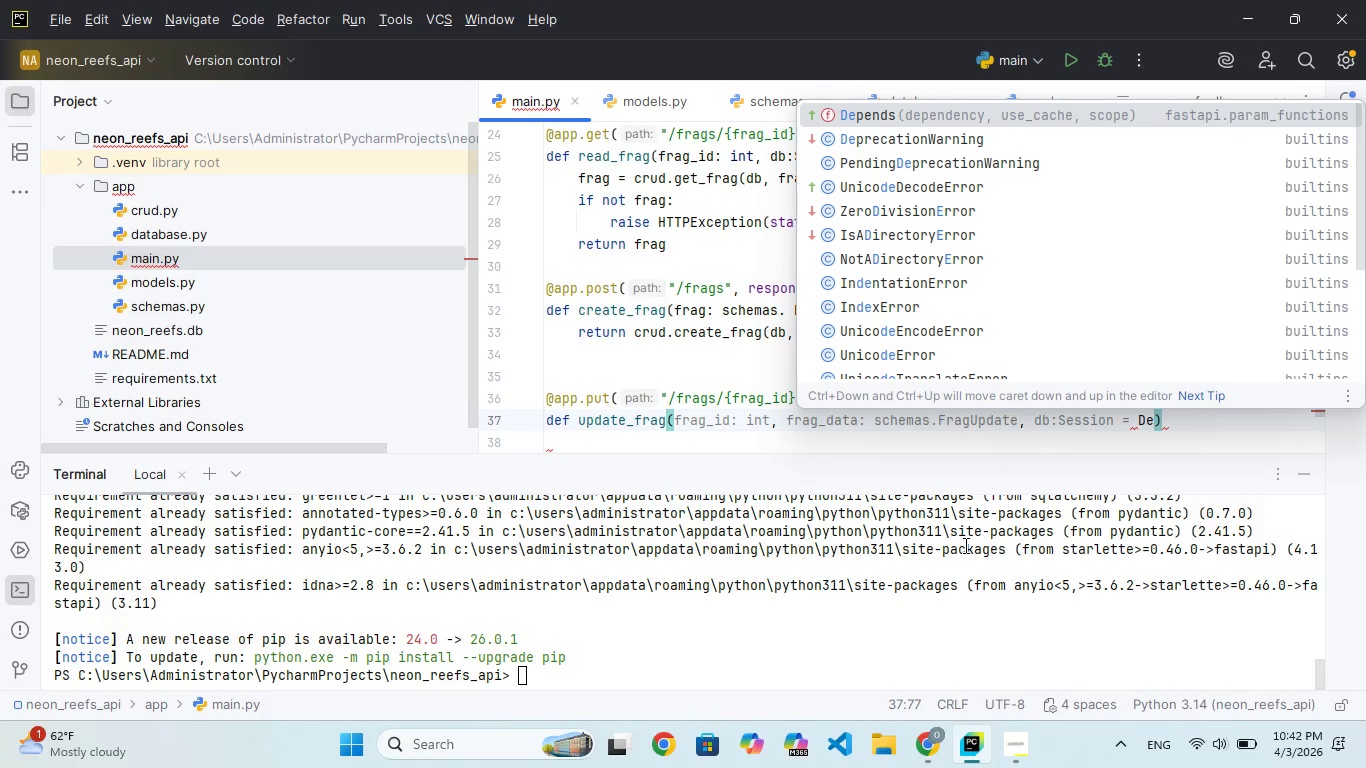 
key(Enter)
 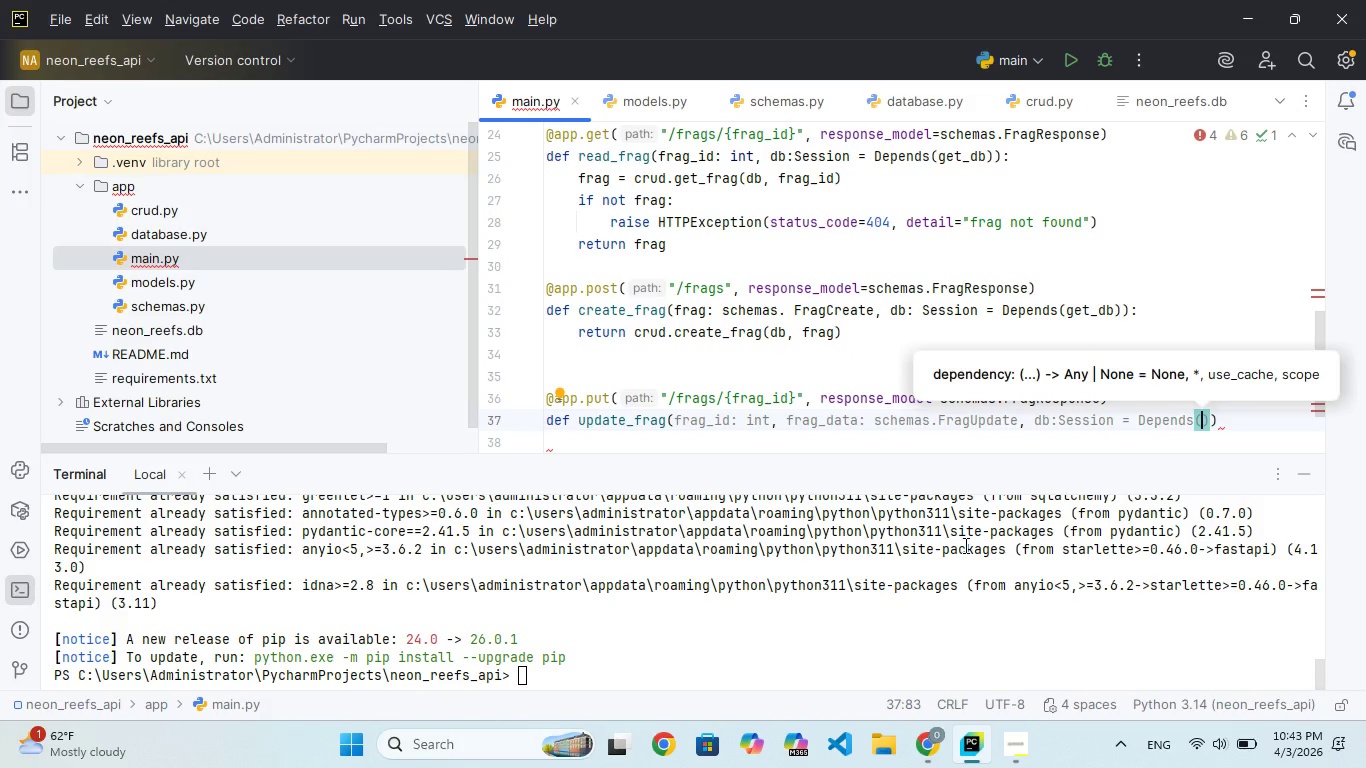 
type(get_db)
 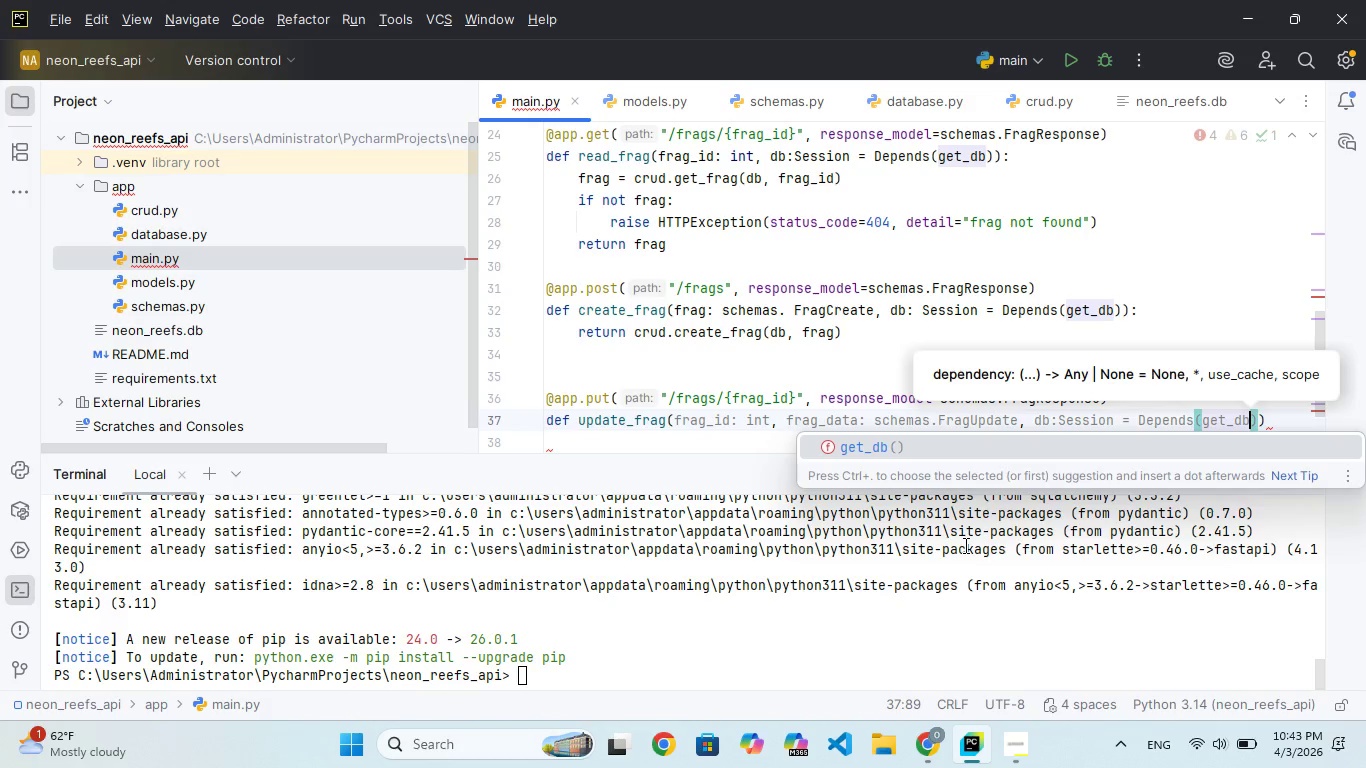 
key(ArrowRight)
 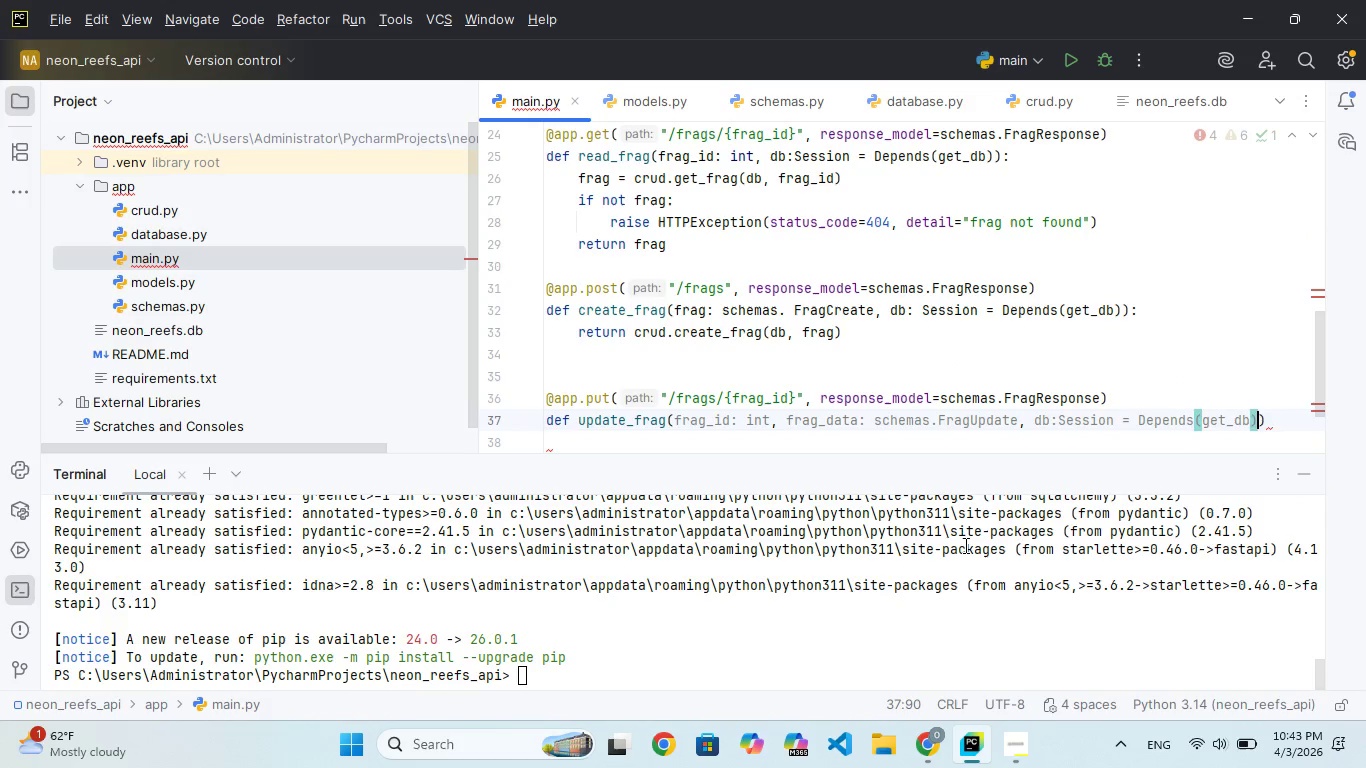 
key(ArrowRight)
 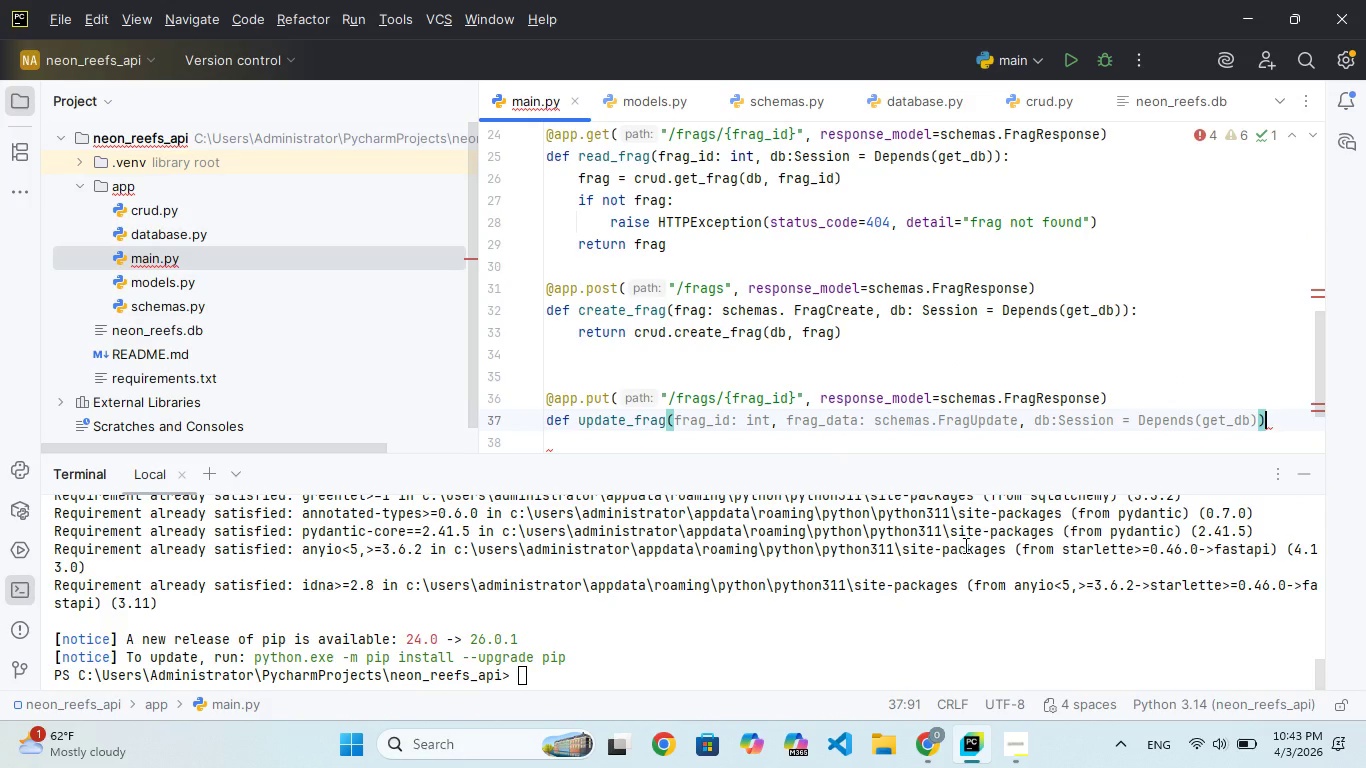 
key(Shift+Semicolon)
 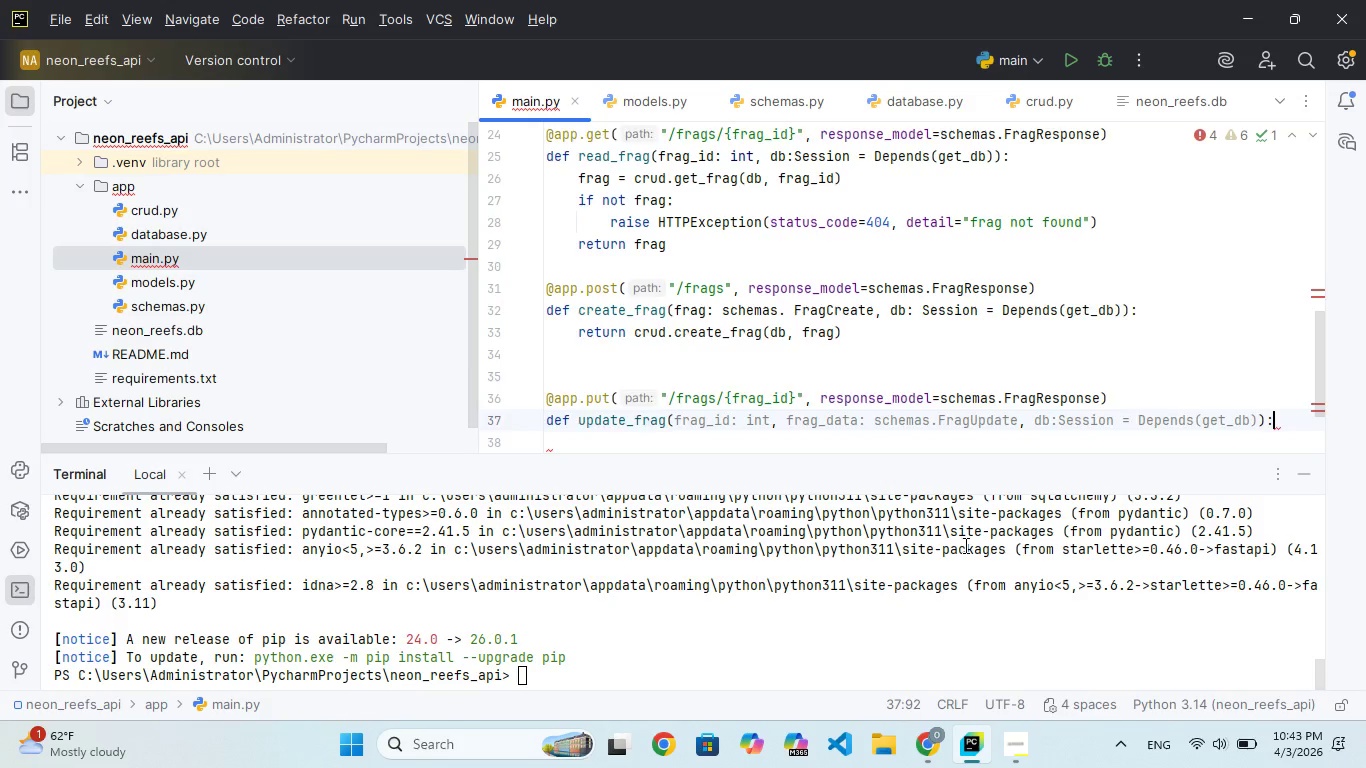 
key(Enter)
 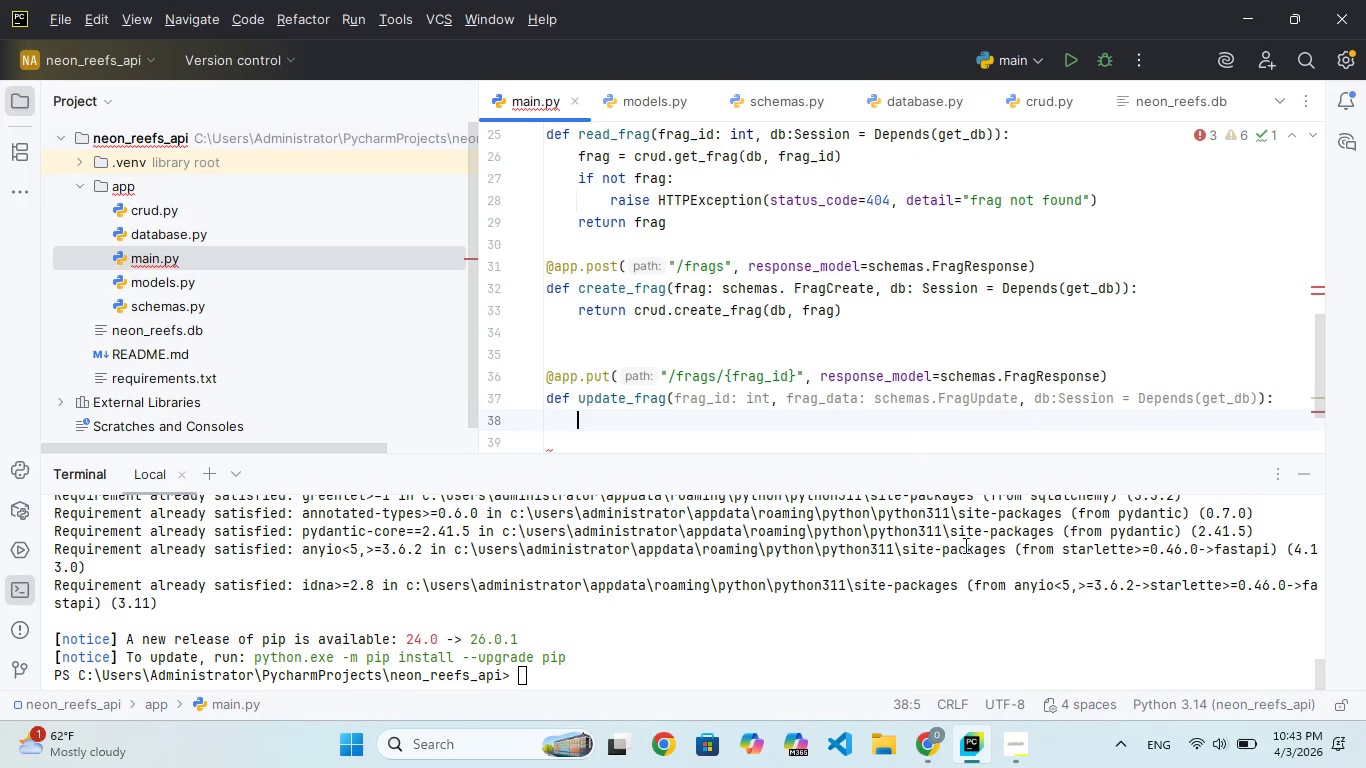 
wait(8.89)
 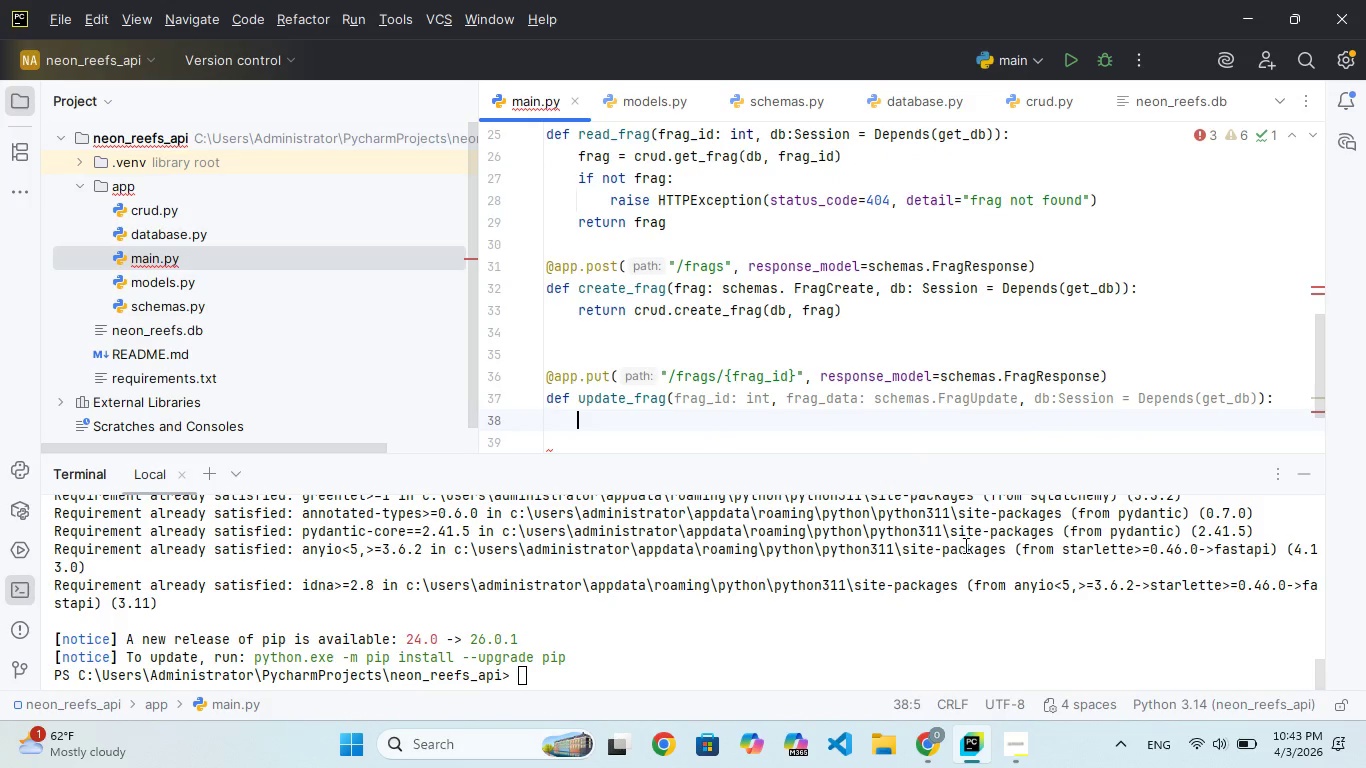 
type(updte)
 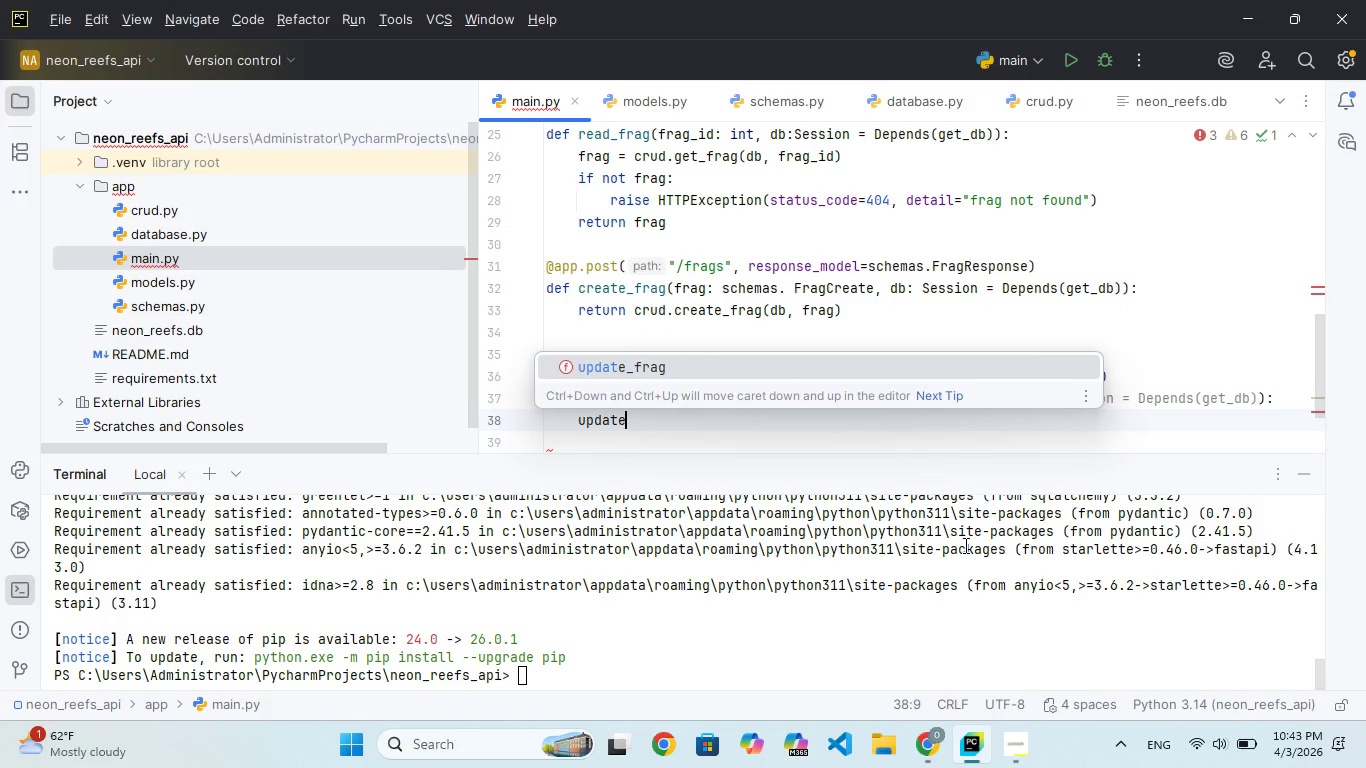 
hold_key(key=A, duration=0.31)
 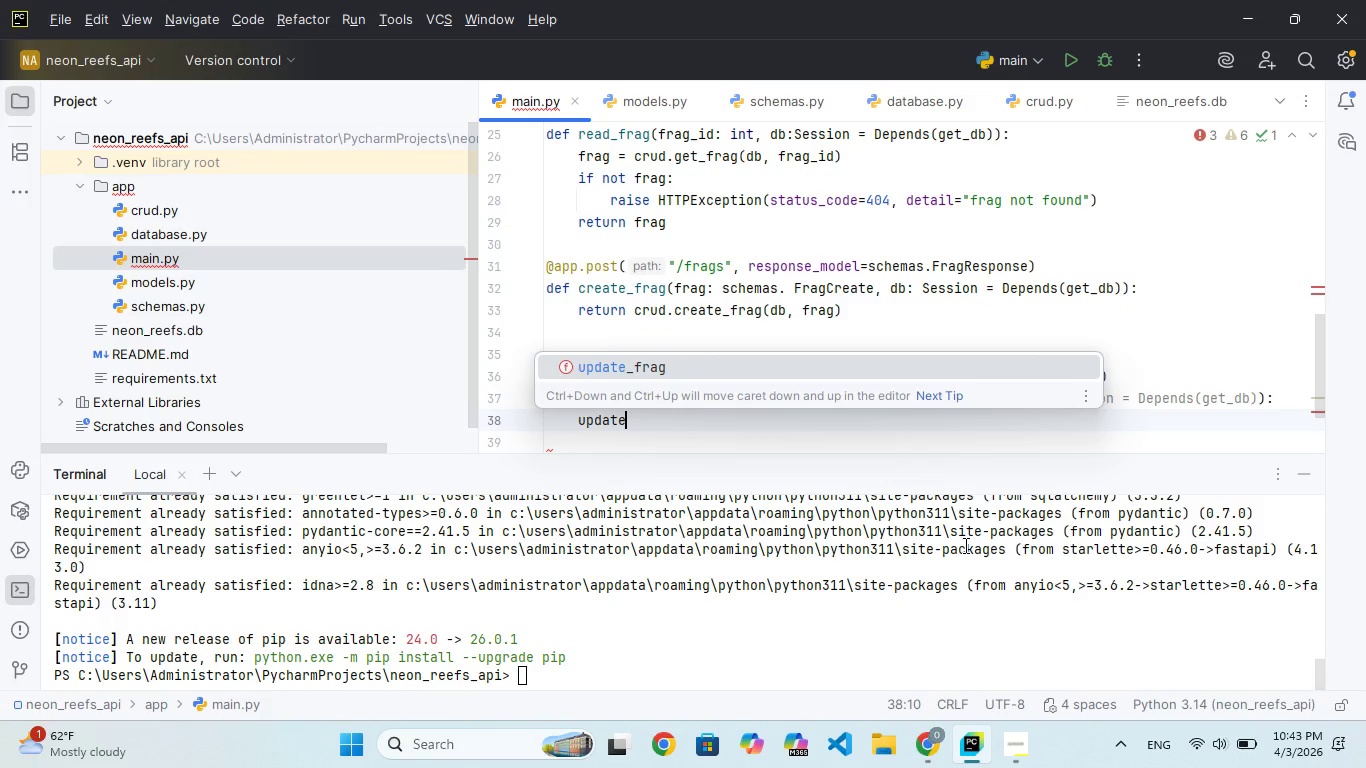 
type(d =crud)
 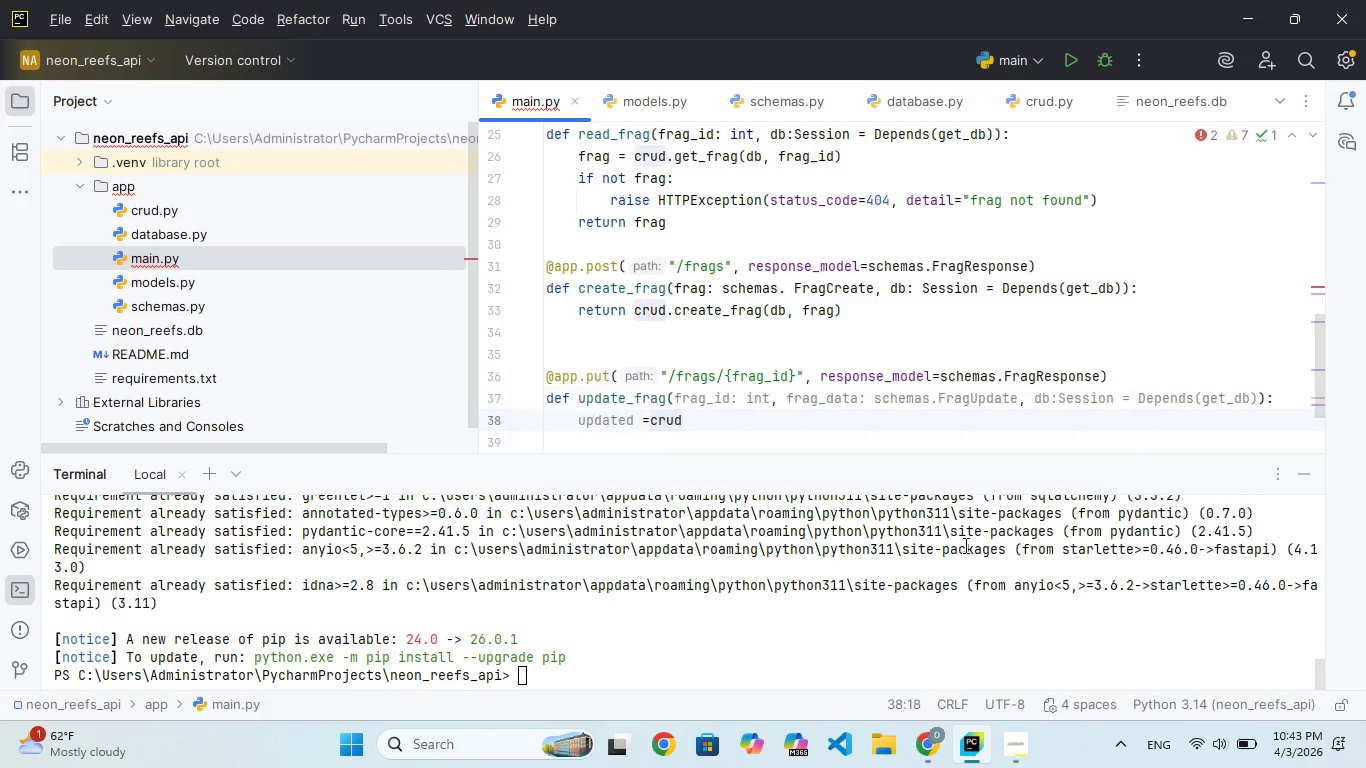 
key(ArrowLeft)
 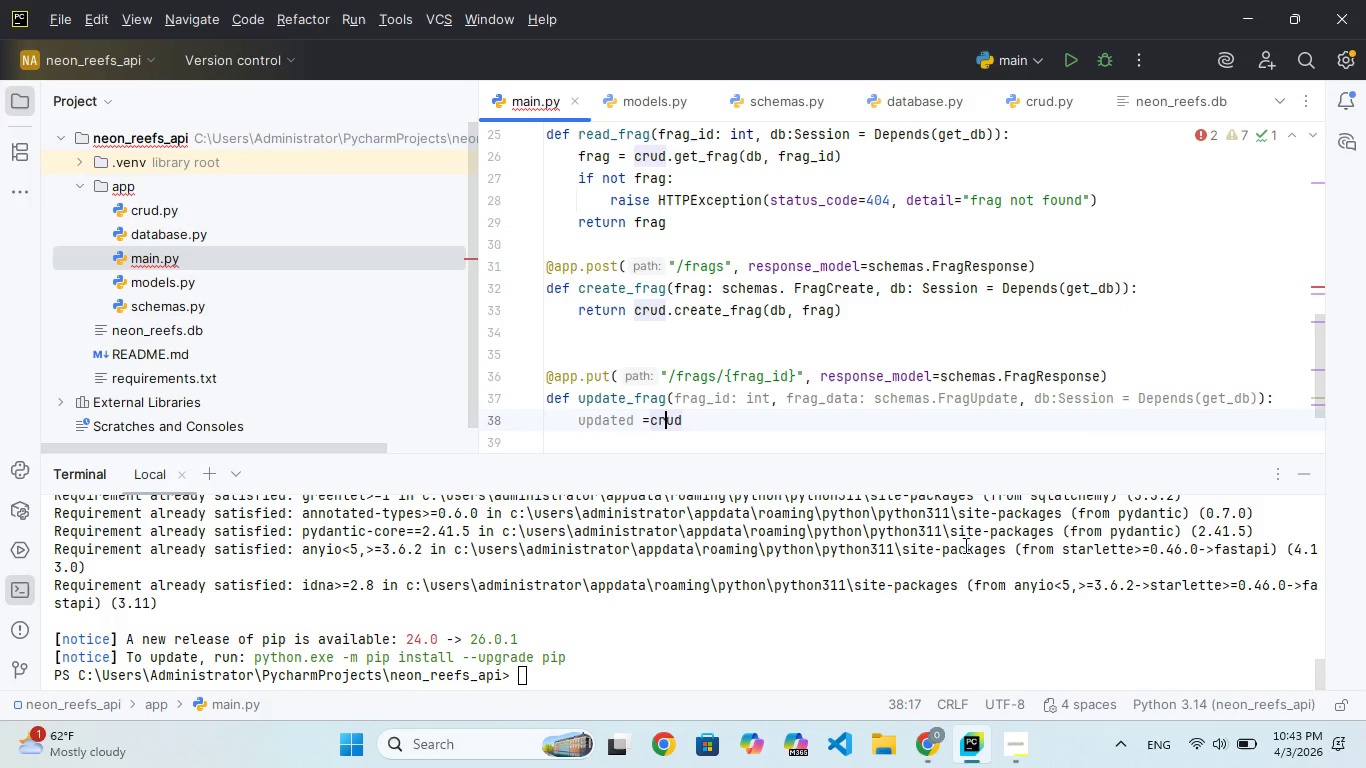 
key(ArrowLeft)
 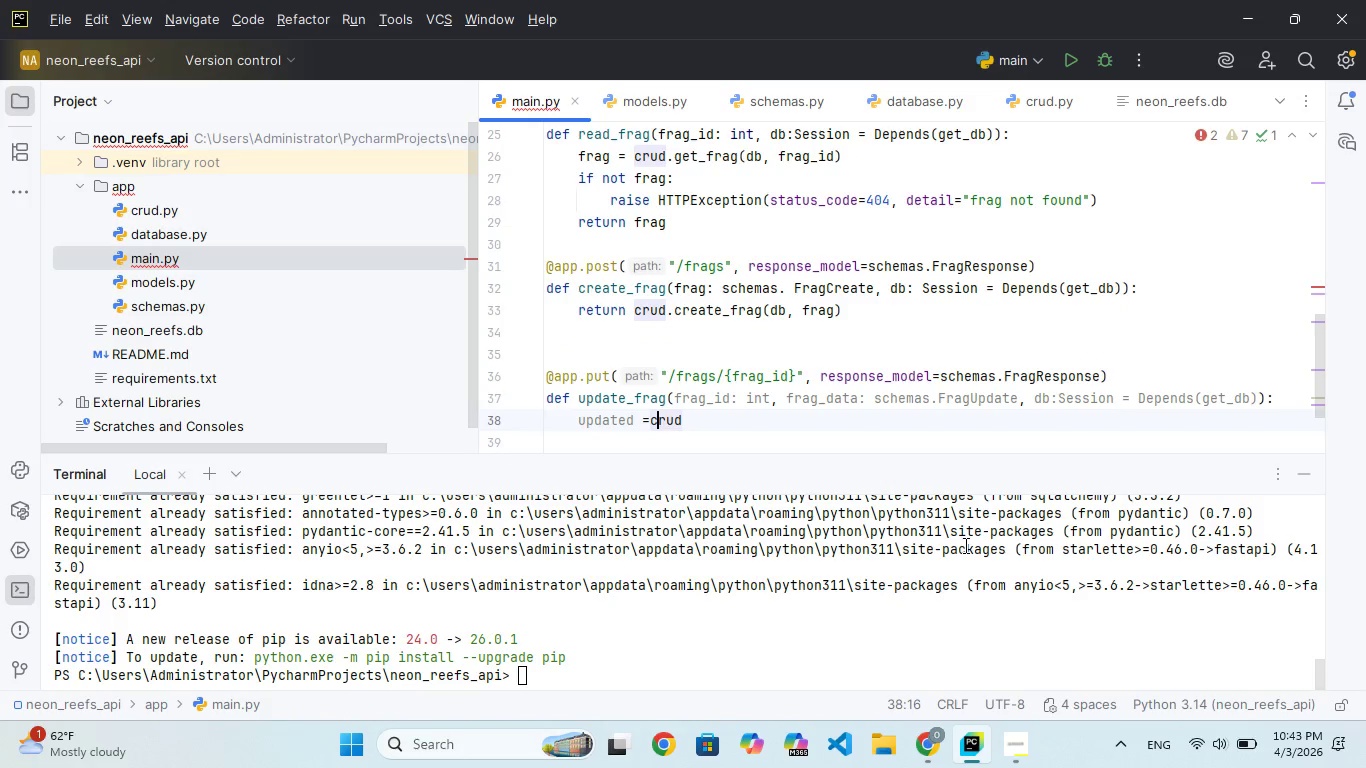 
key(ArrowLeft)
 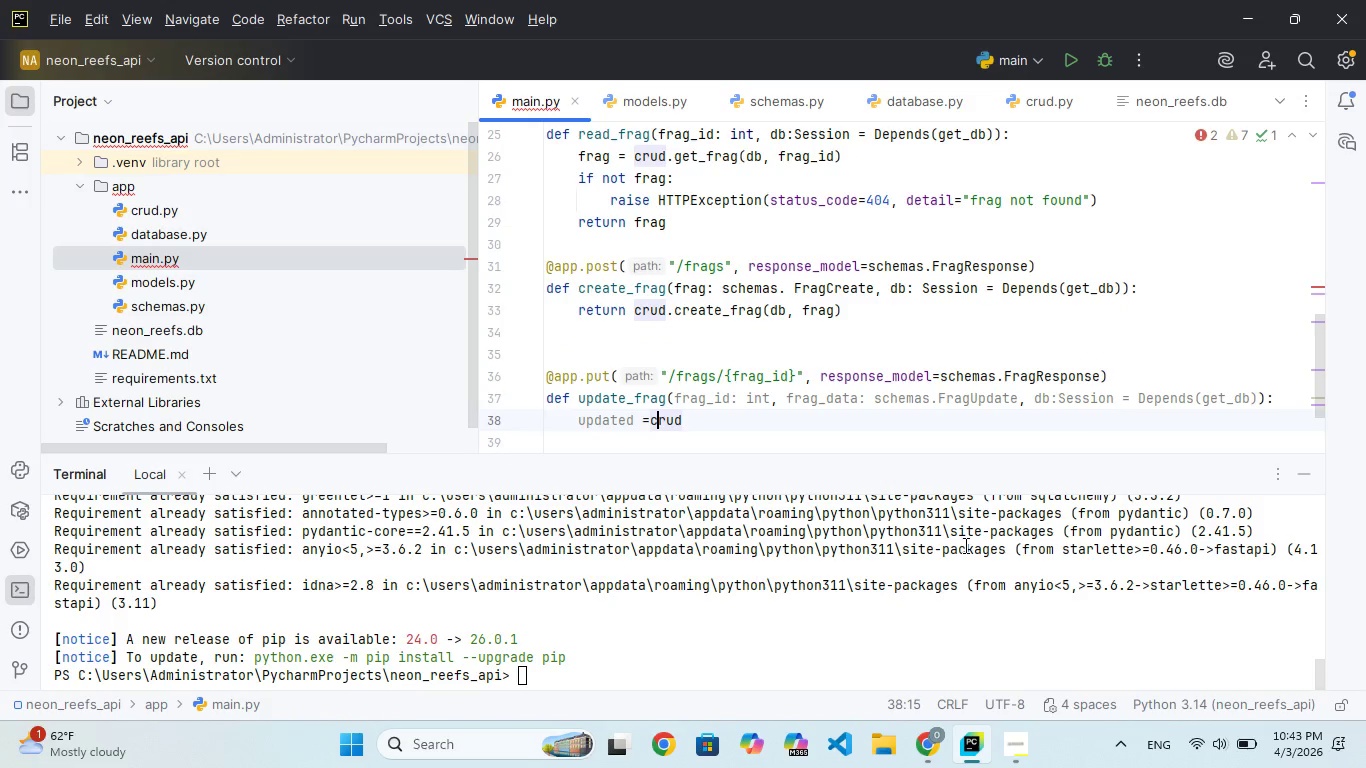 
key(ArrowLeft)
 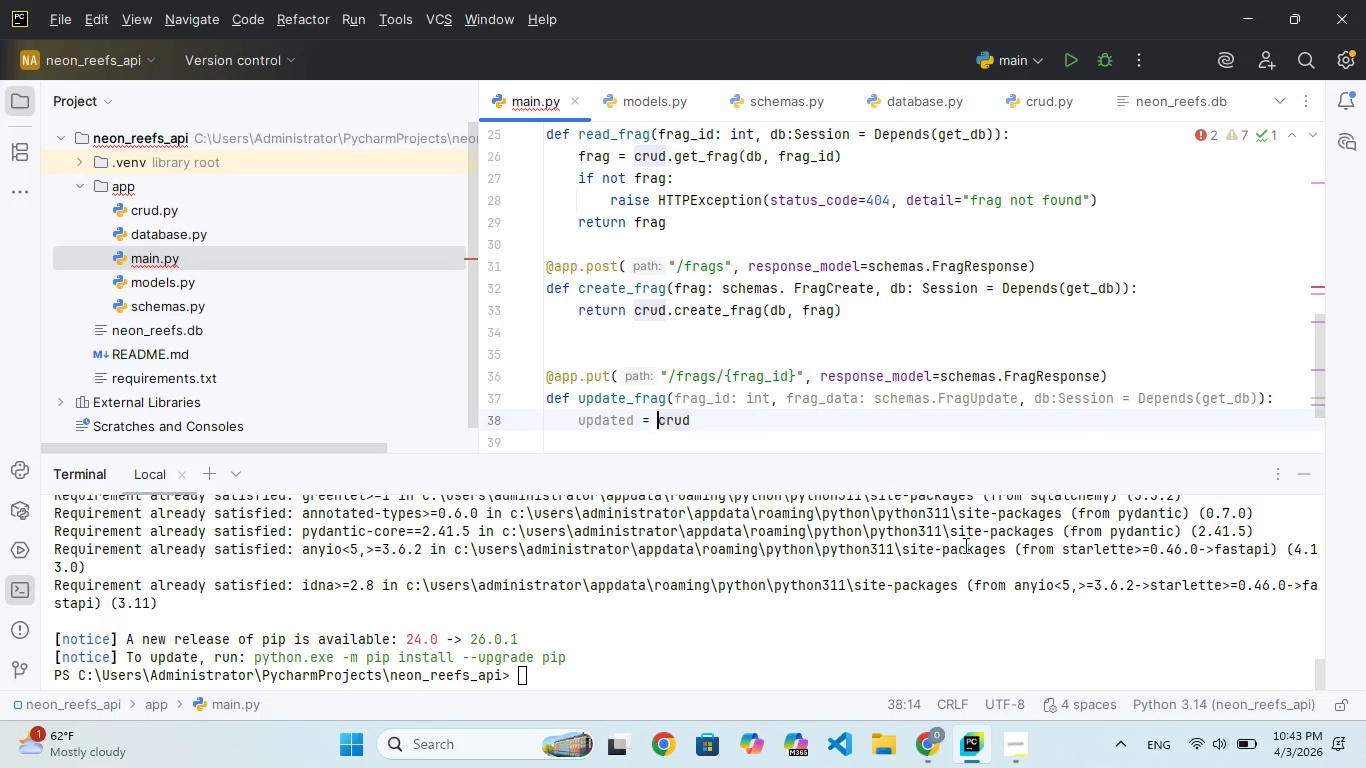 
key(Space)
 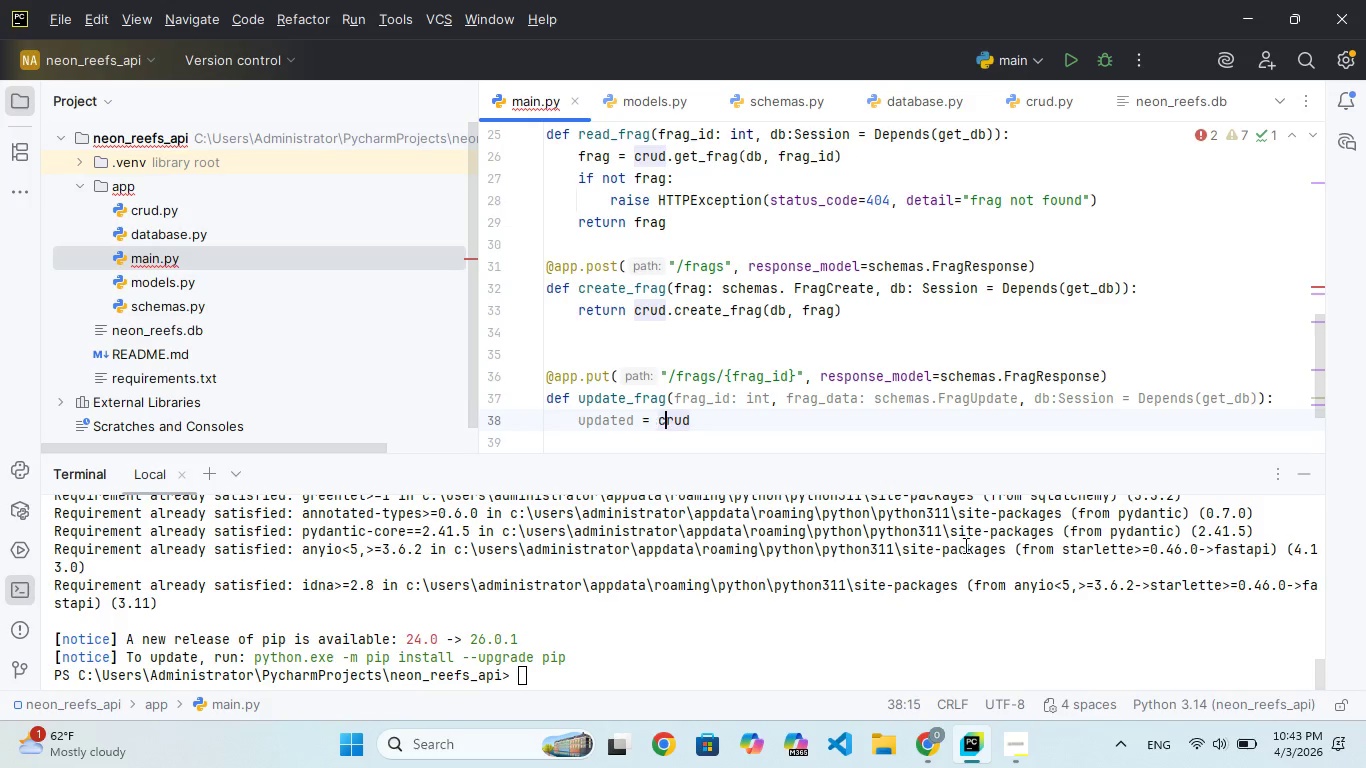 
key(ArrowRight)
 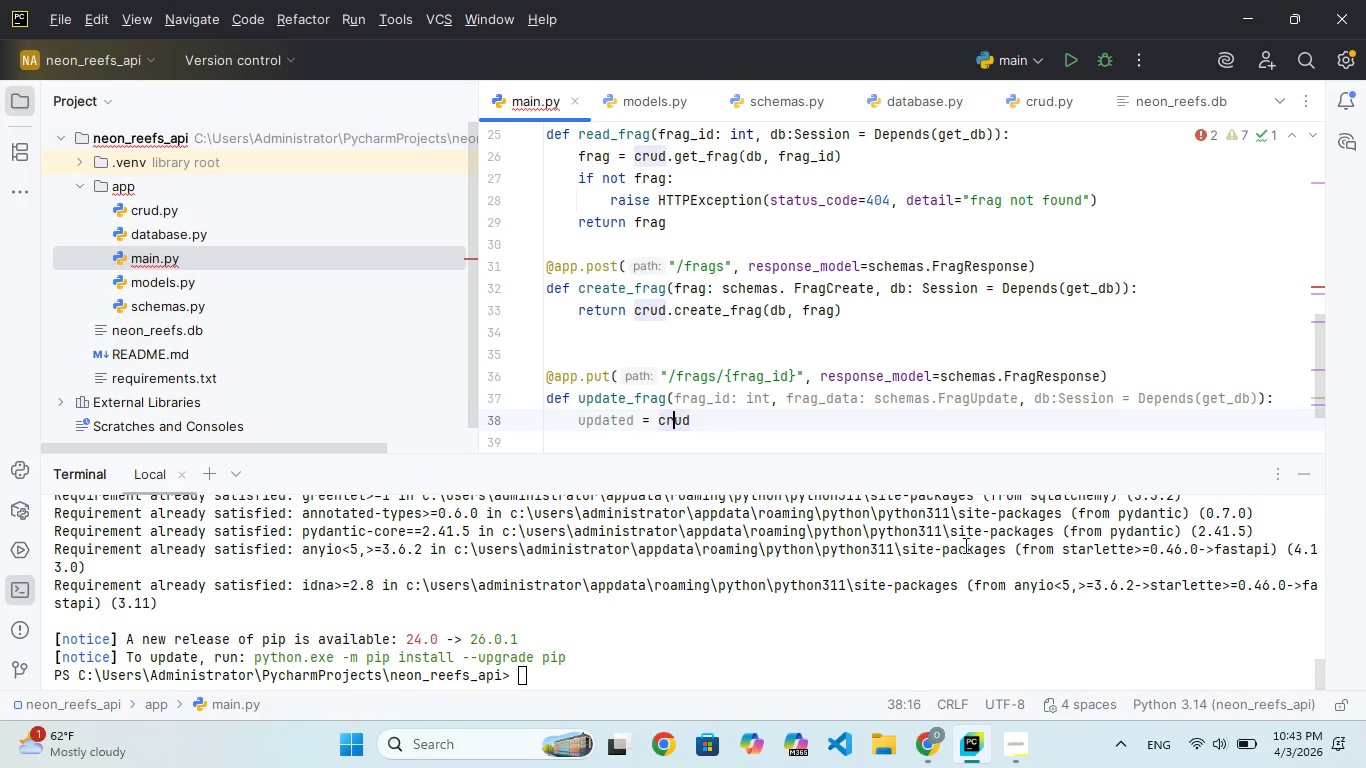 
key(ArrowRight)
 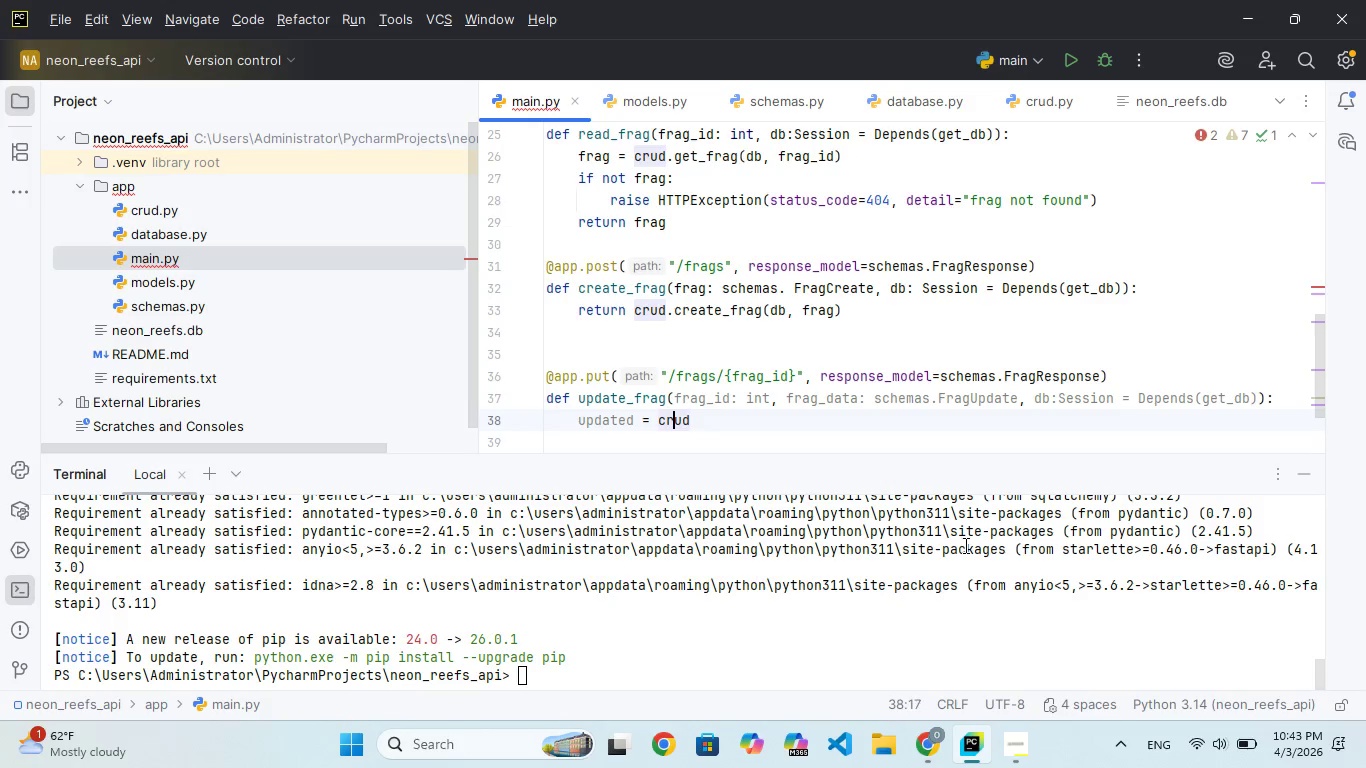 
key(ArrowRight)
 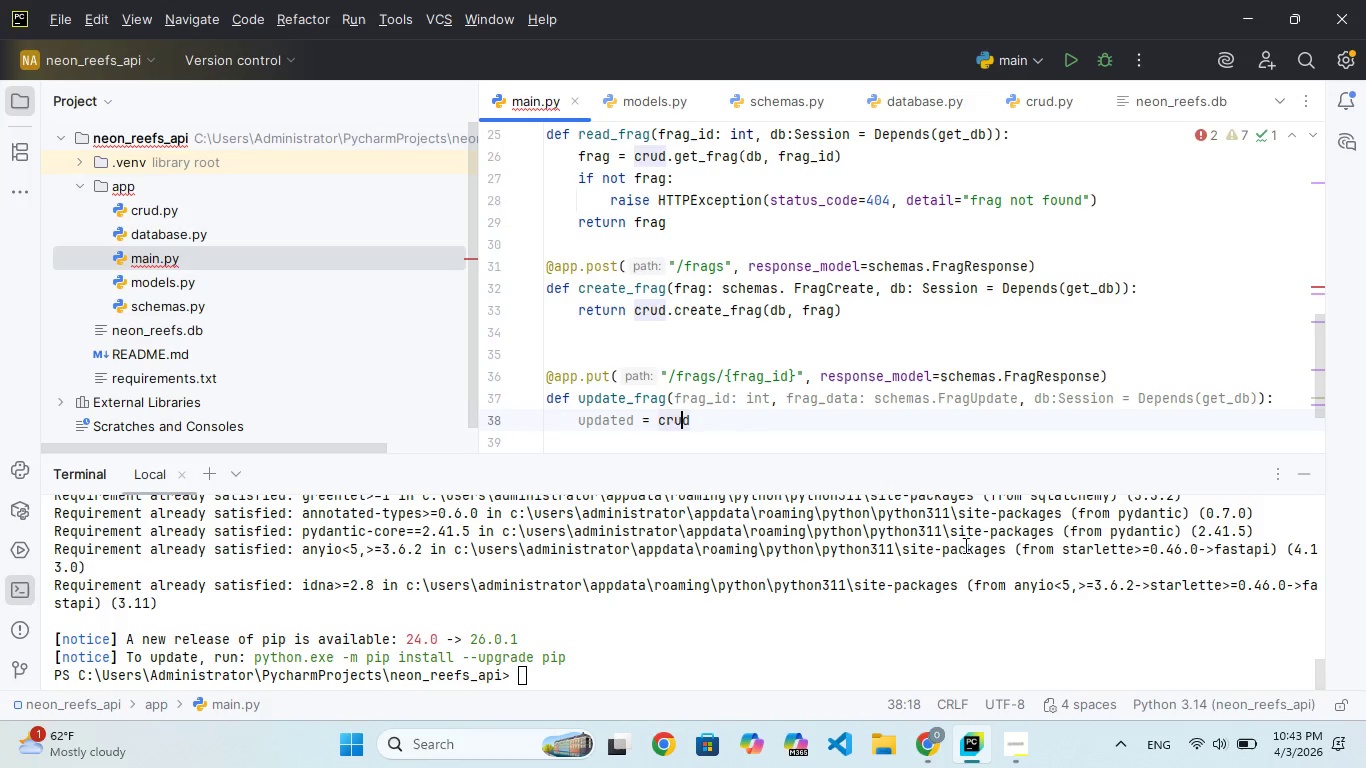 
key(ArrowRight)
 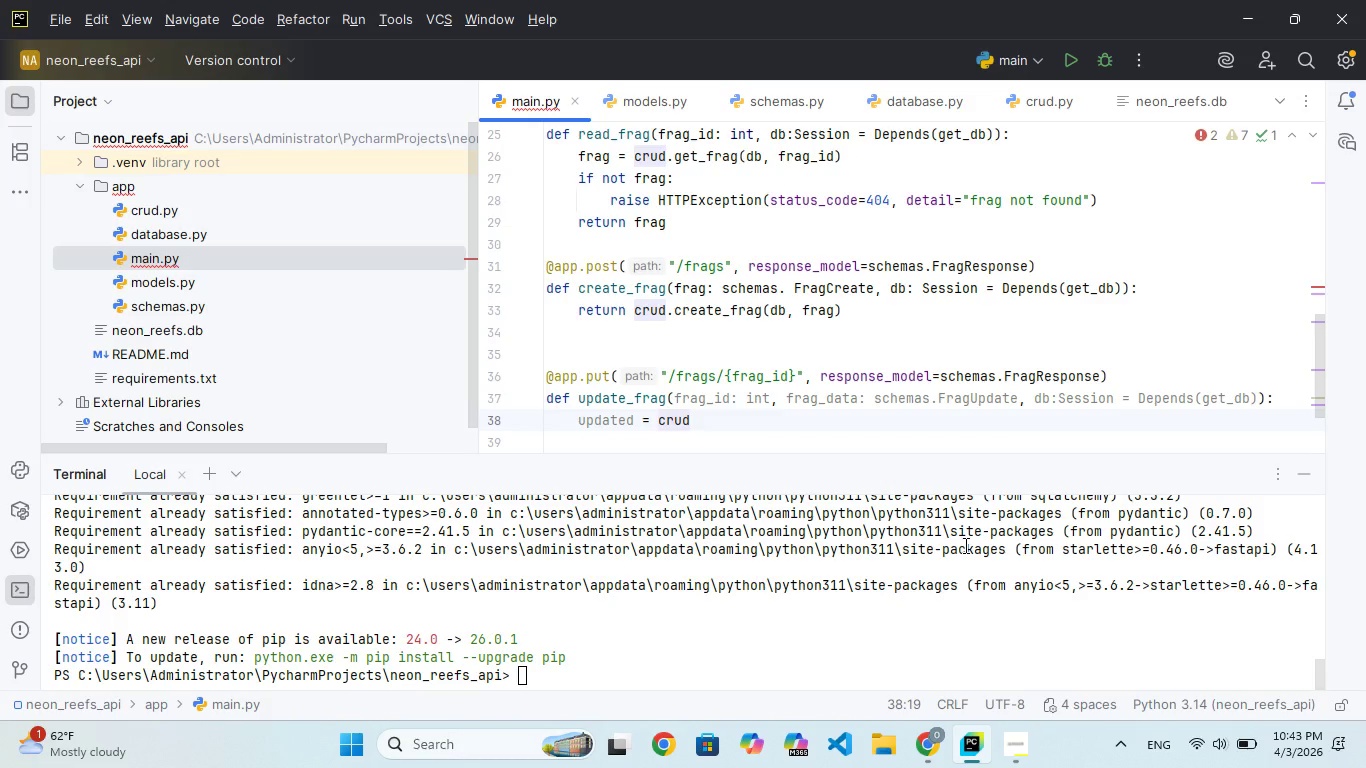 
type(.update)
 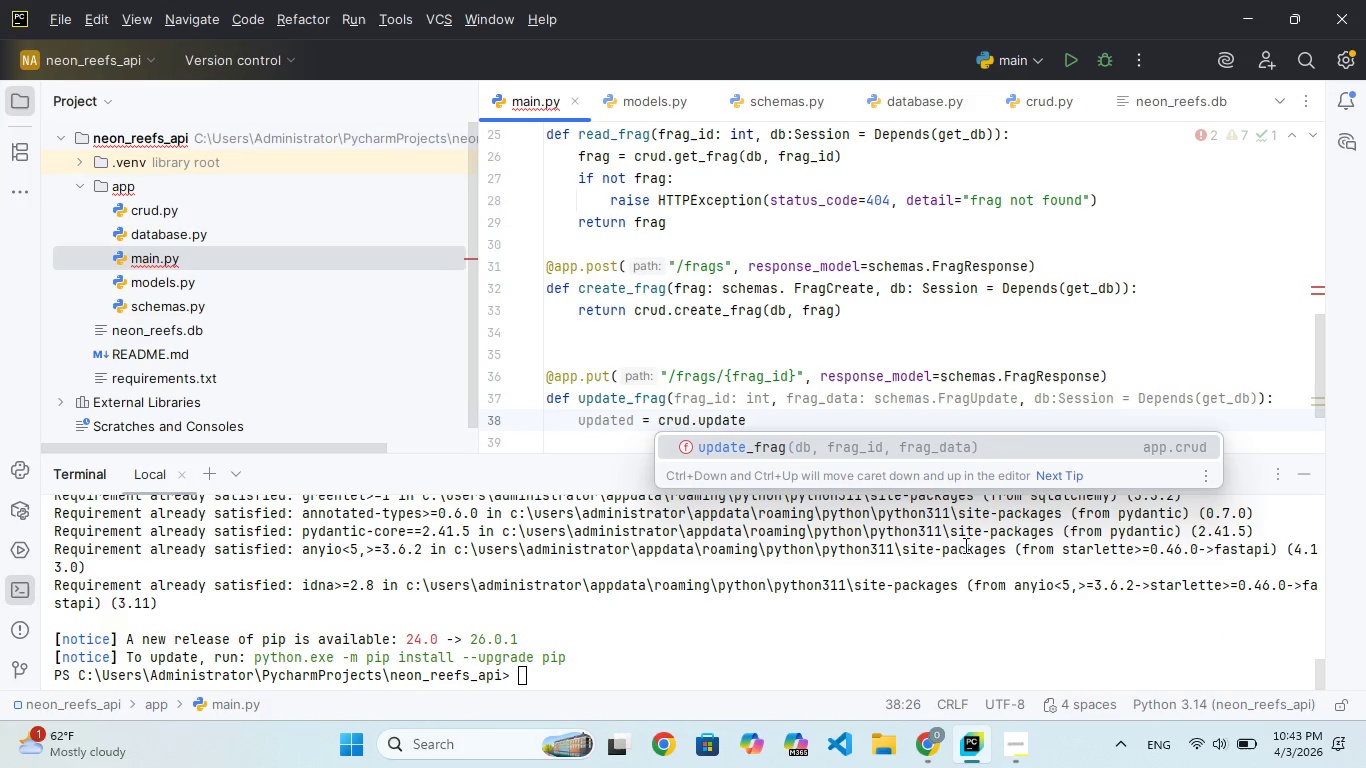 
key(Enter)
 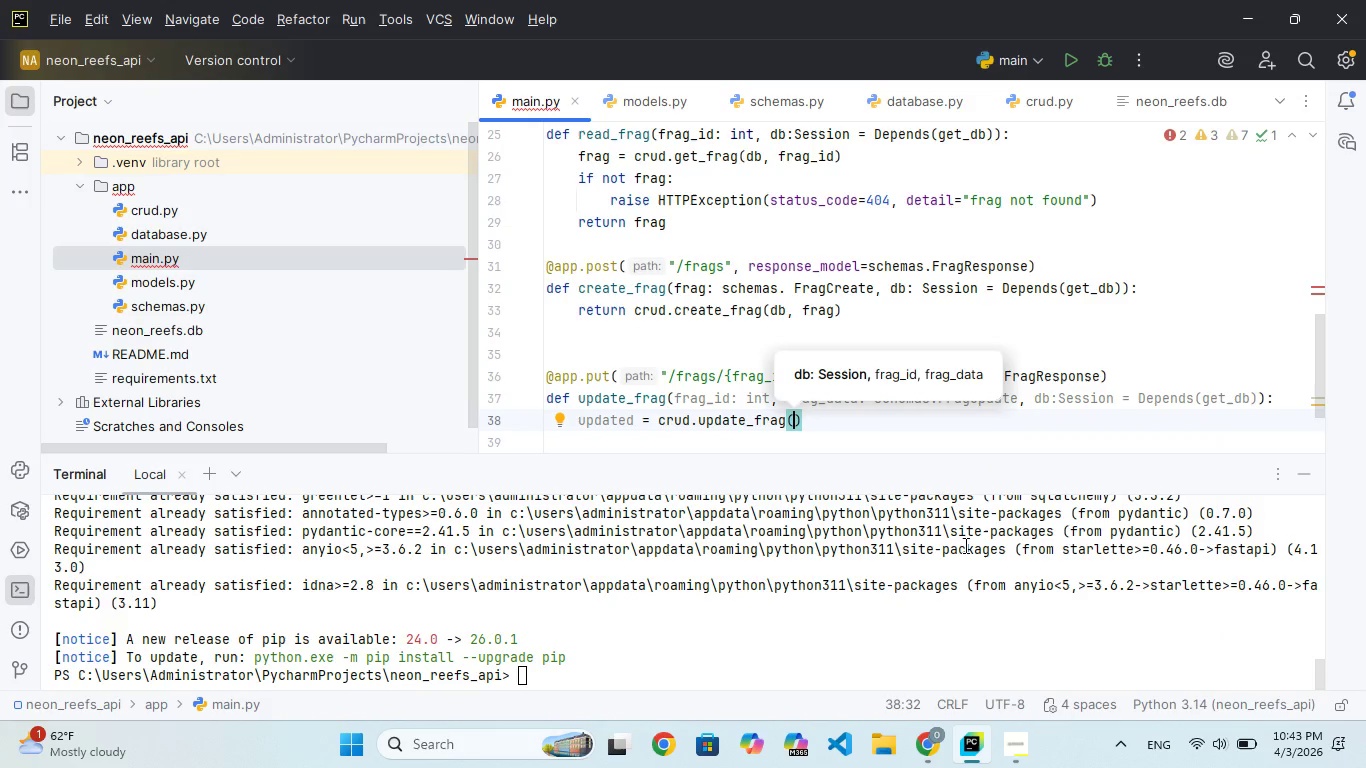 
type(db, frag_d, )
 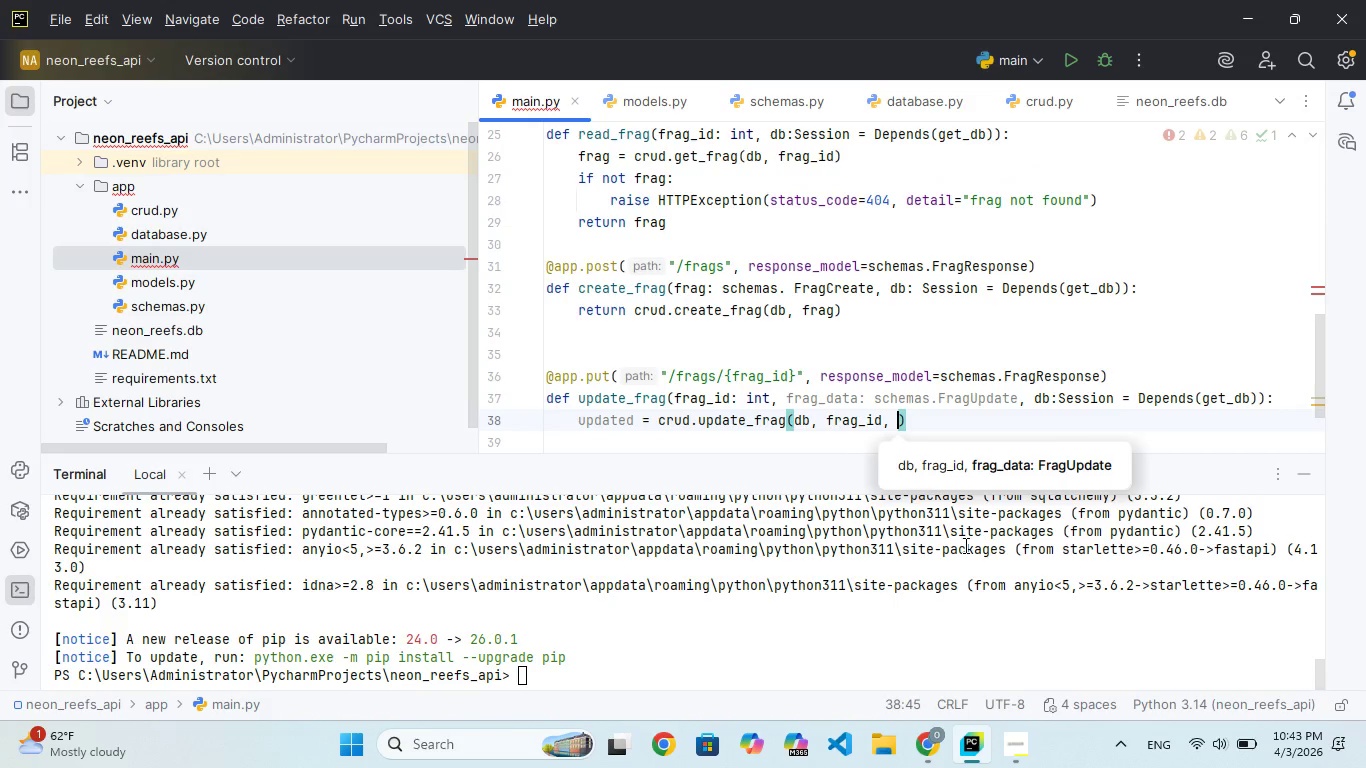 
 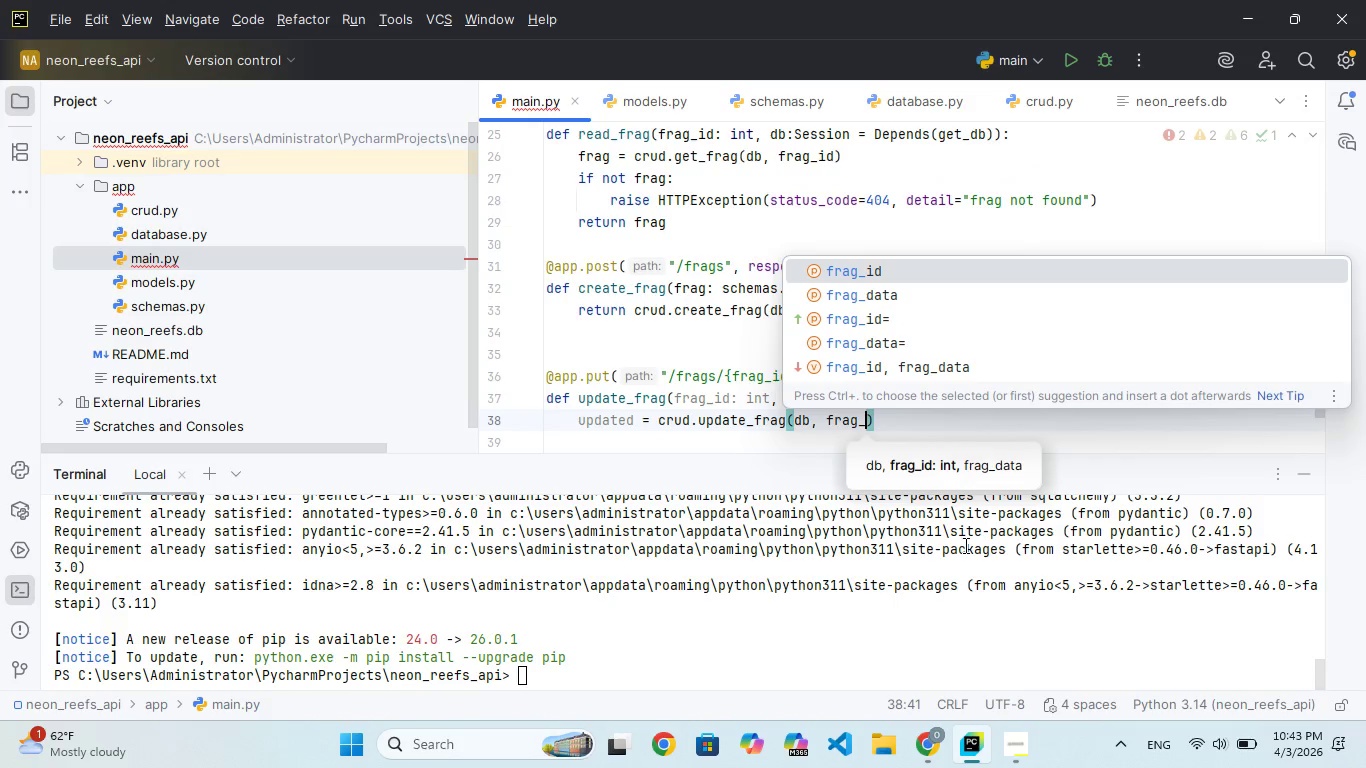 
hold_key(key=I, duration=0.33)
 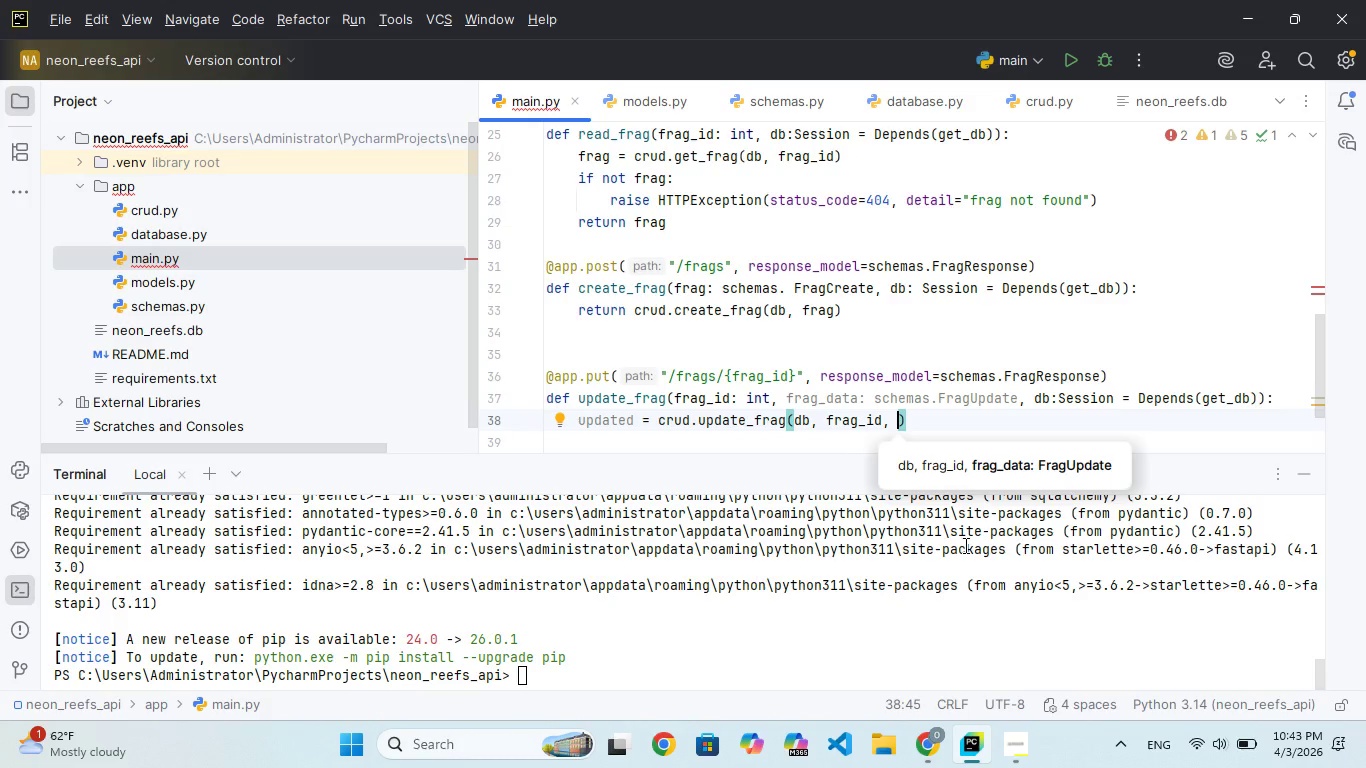 
type(frag_data)
 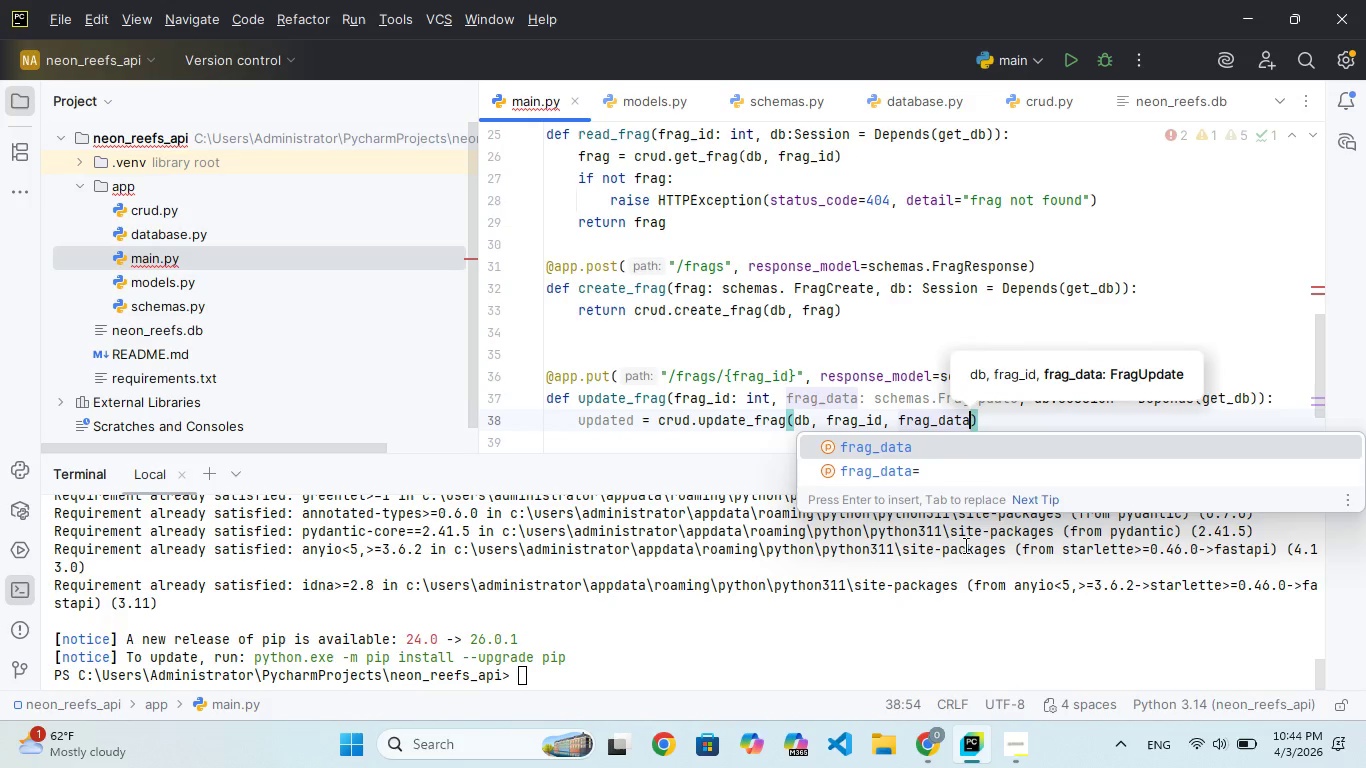 
key(ArrowRight)
 